 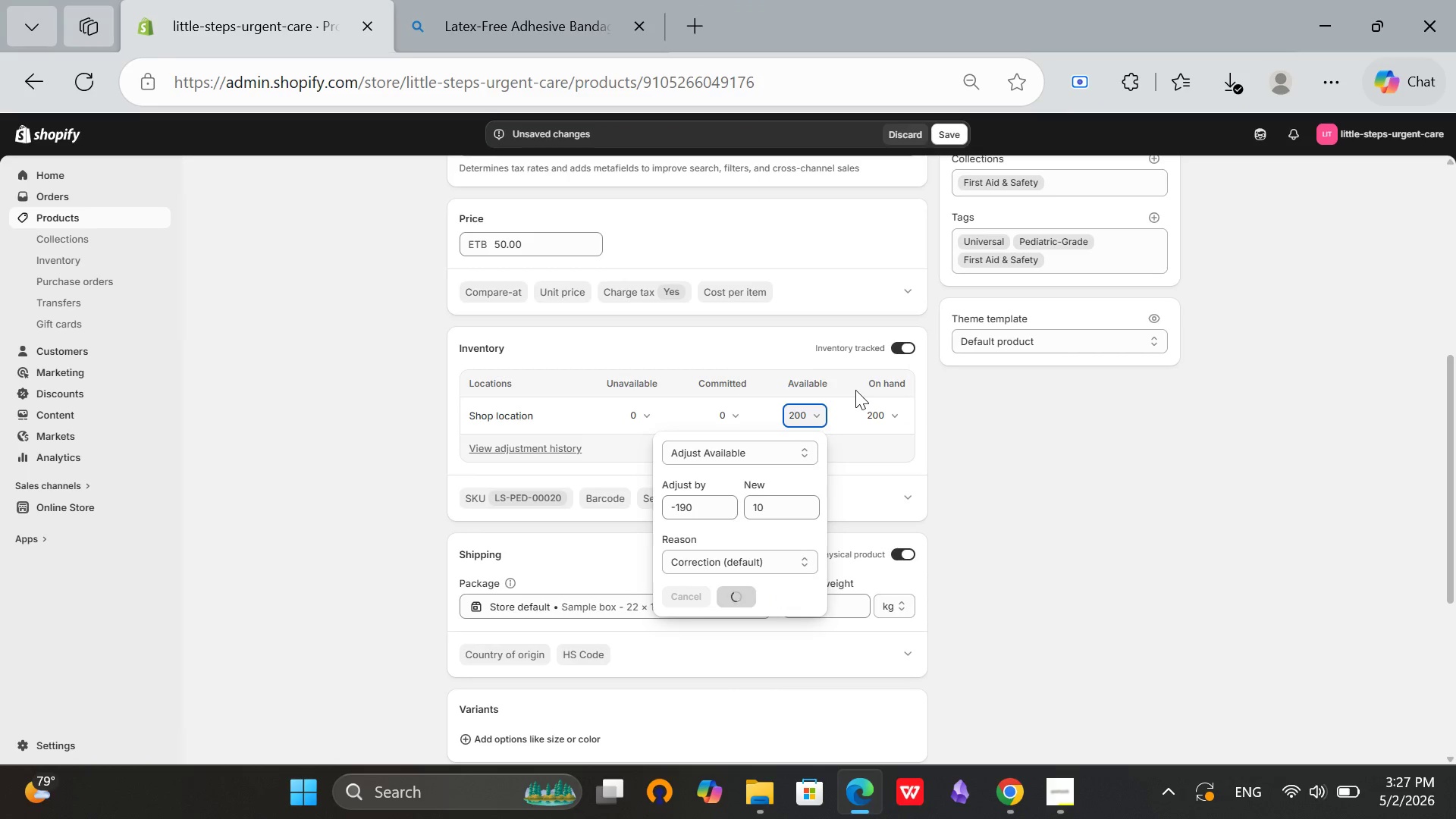 
left_click([1074, 796])
 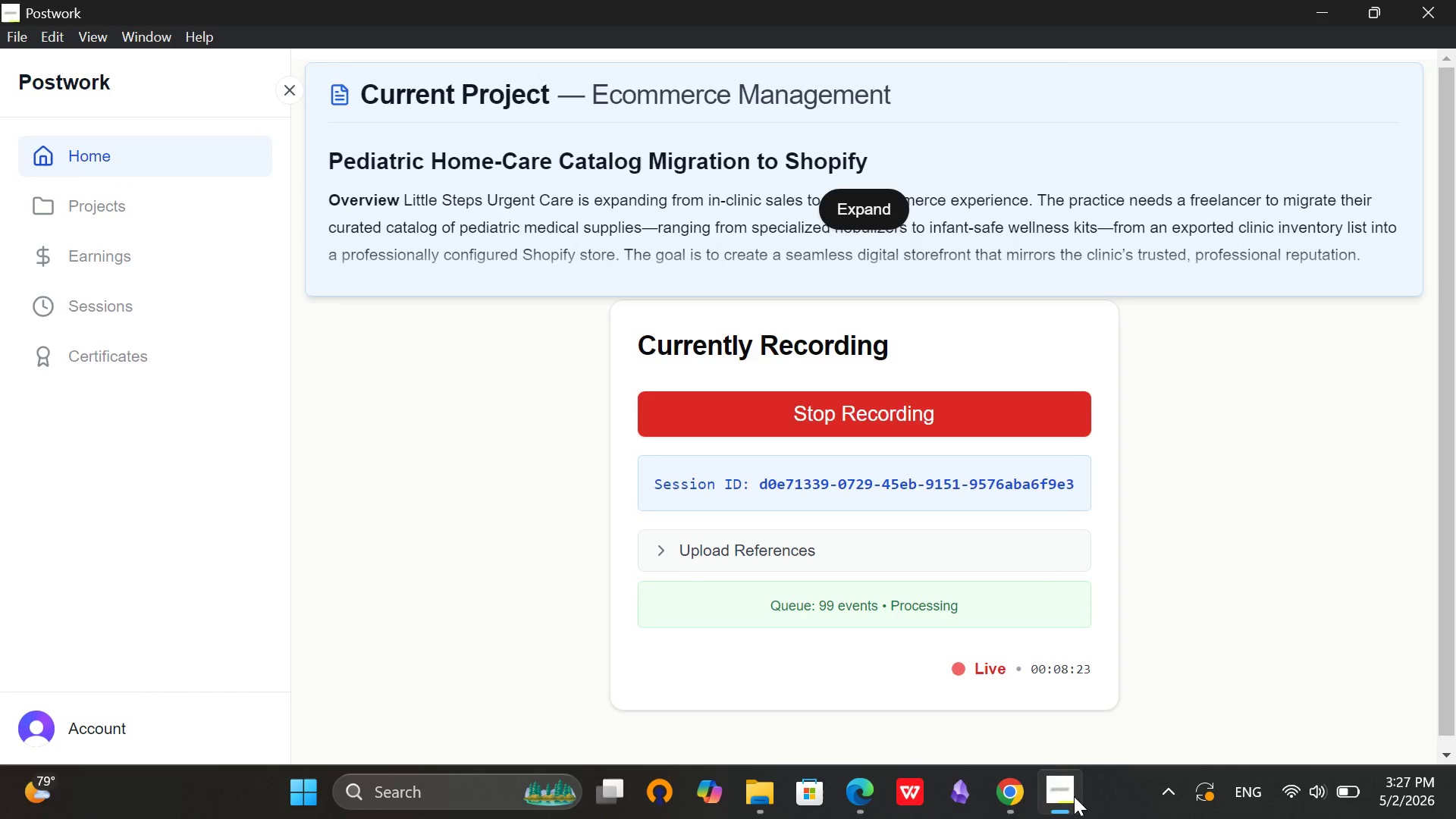 
left_click([1074, 796])
 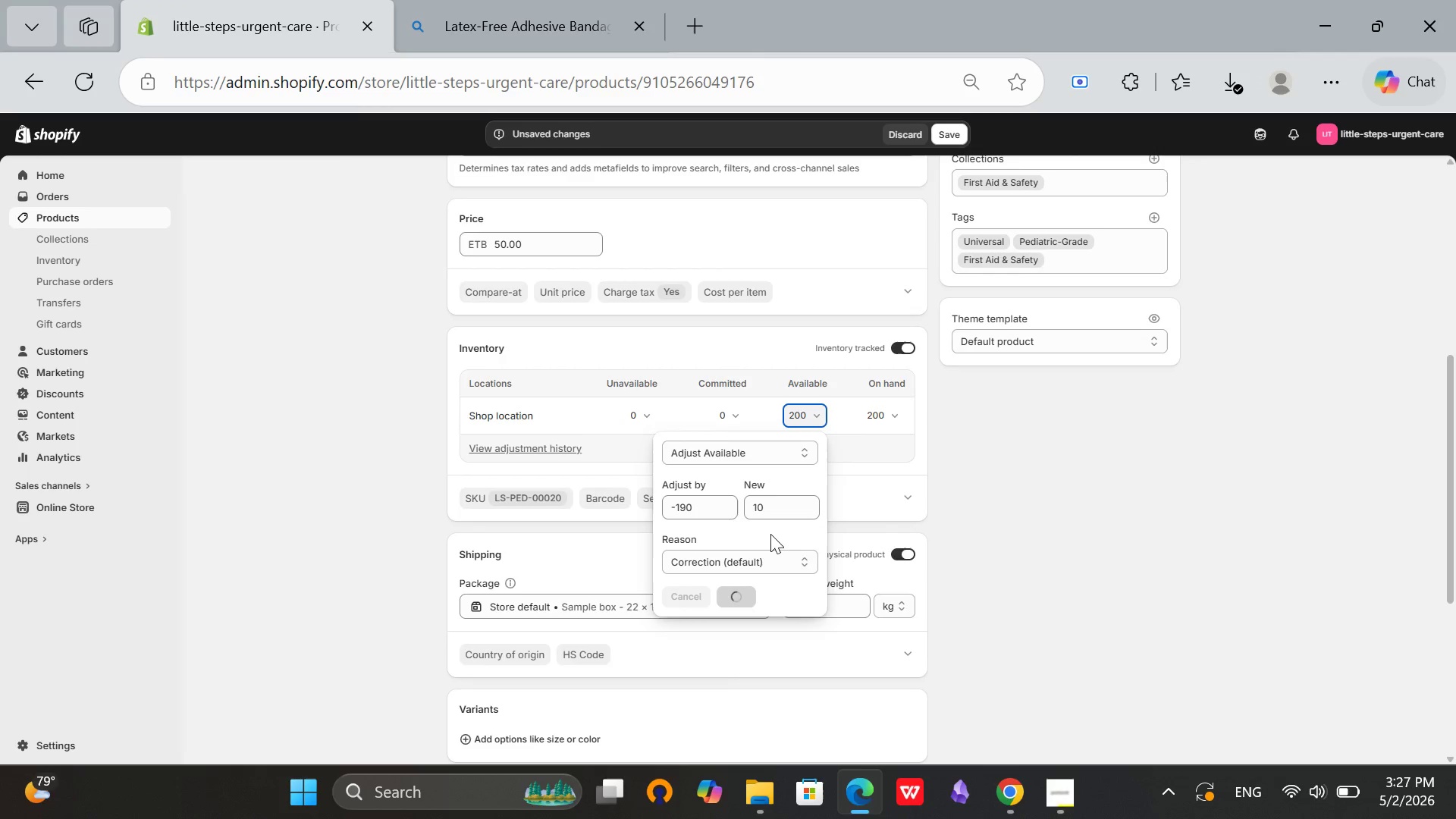 
scroll: coordinate [761, 531], scroll_direction: up, amount: 4.0
 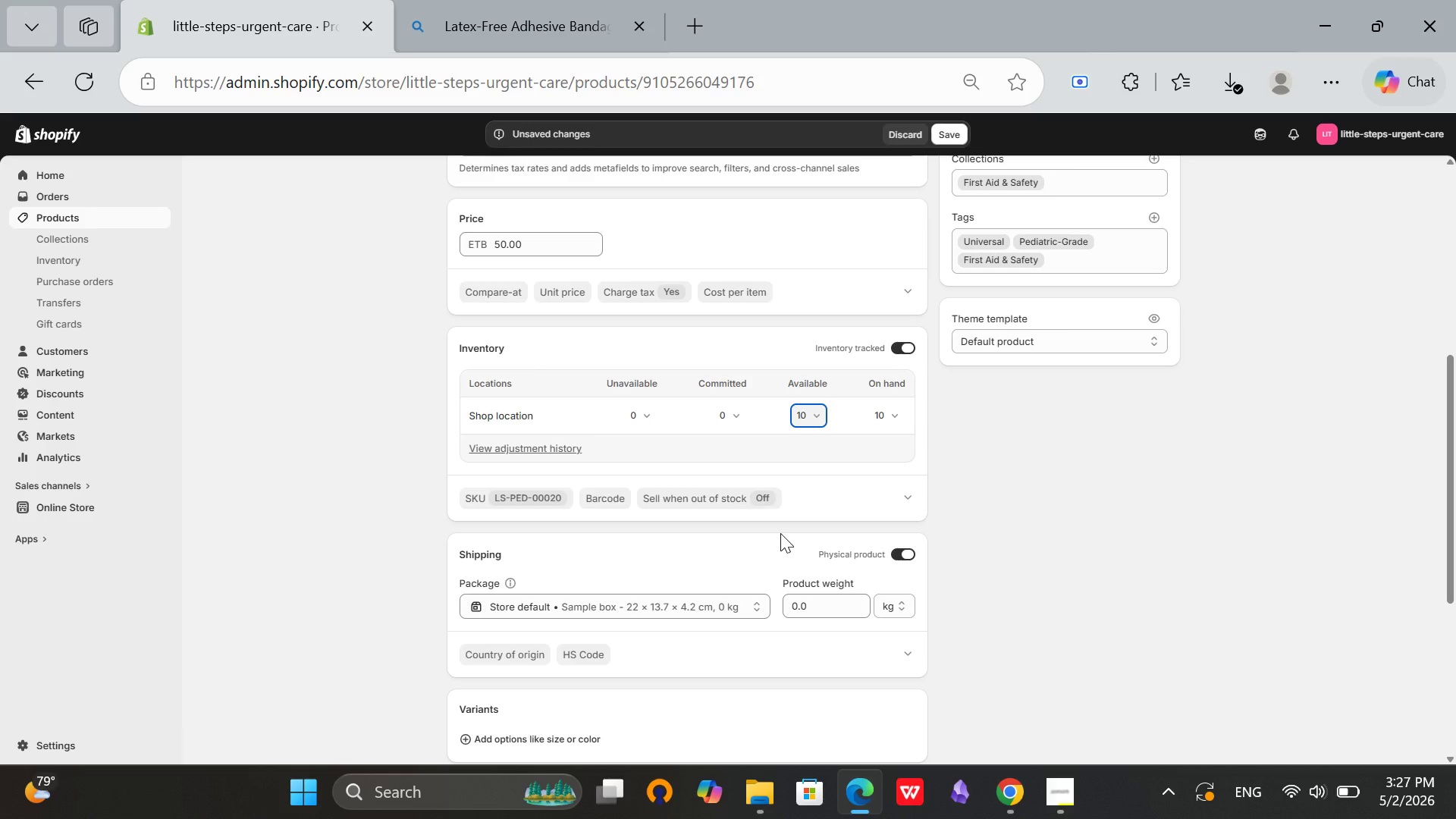 
wait(50.79)
 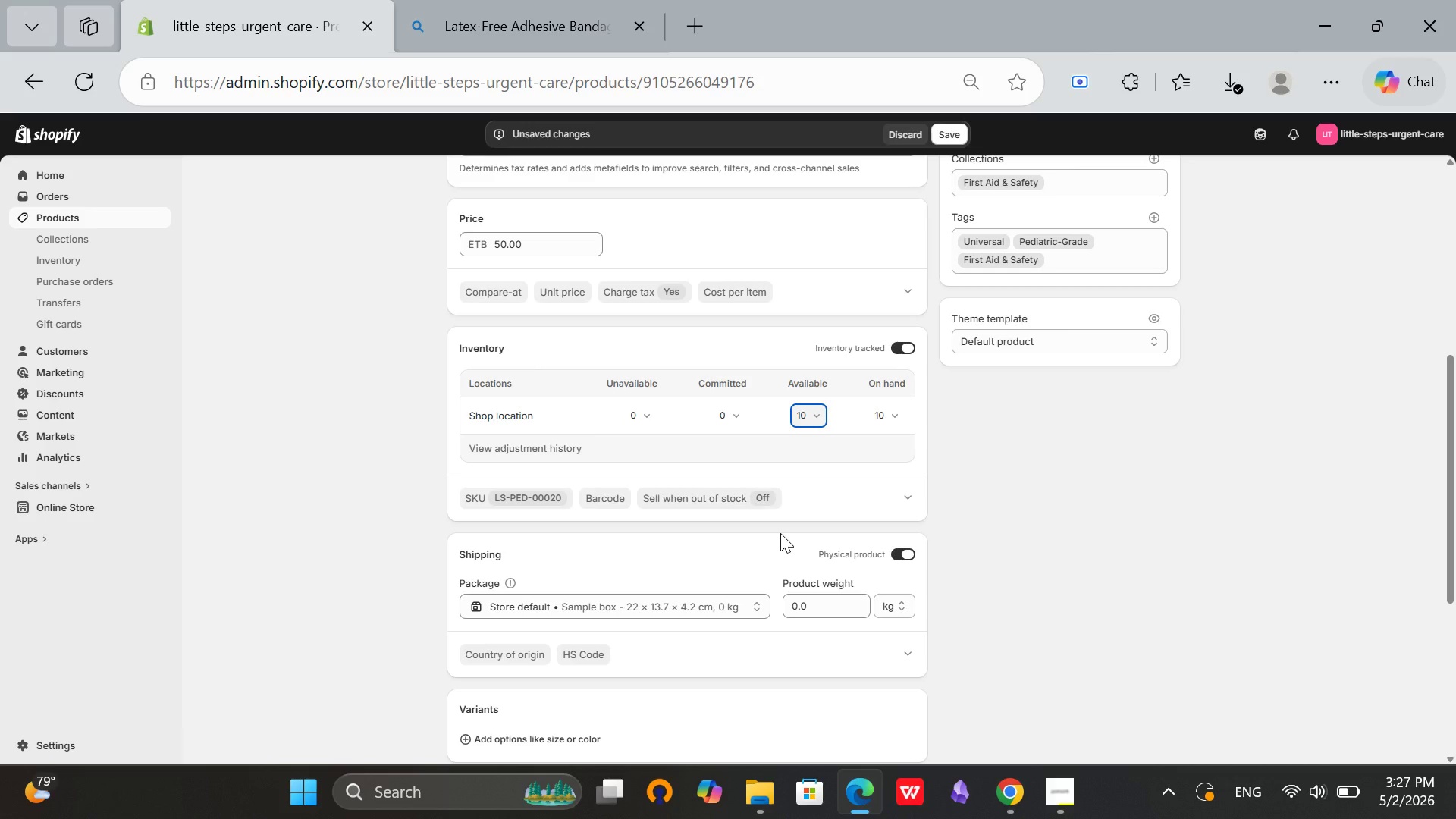 
scroll: coordinate [730, 416], scroll_direction: up, amount: 7.0
 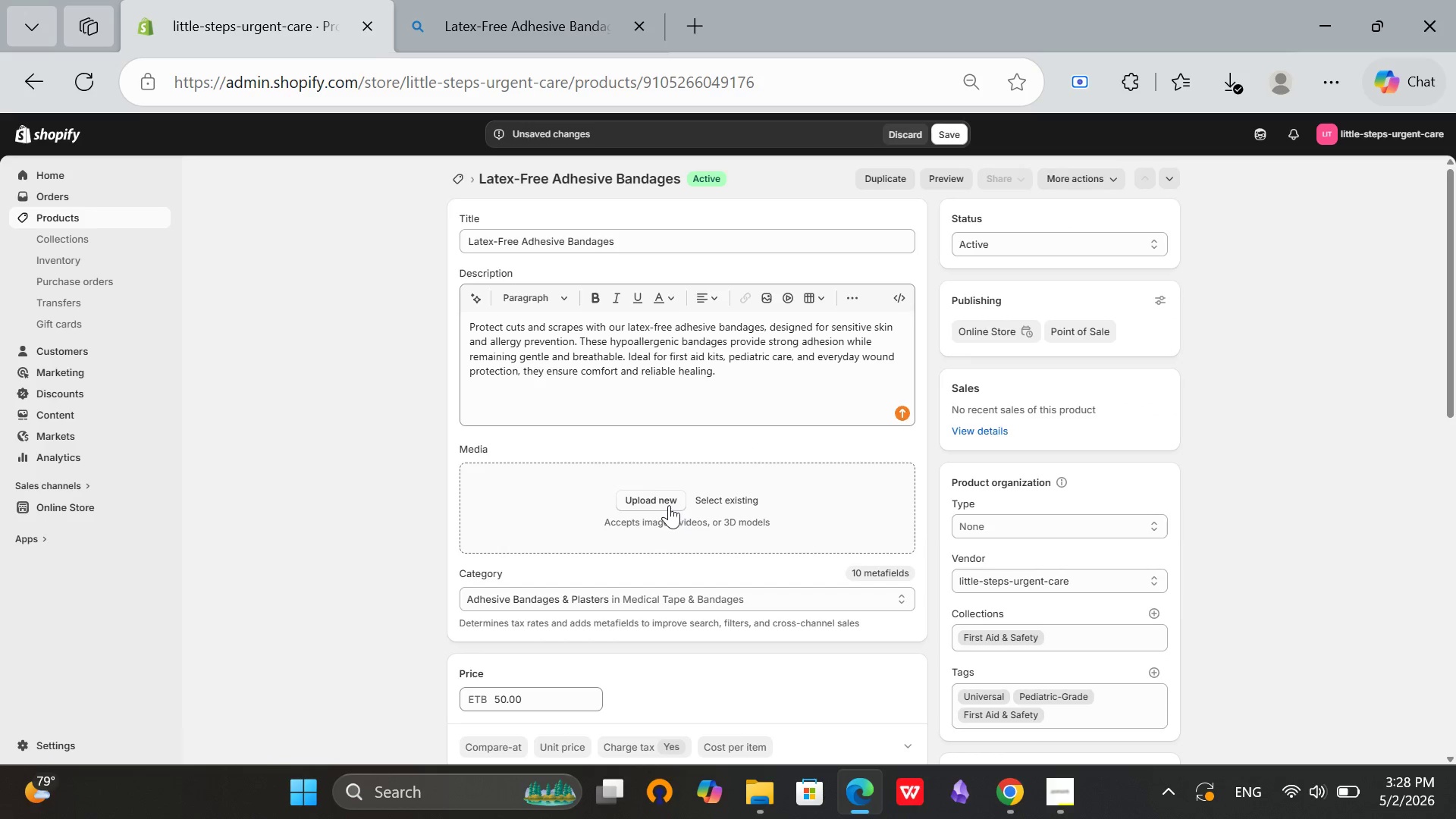 
left_click([669, 505])
 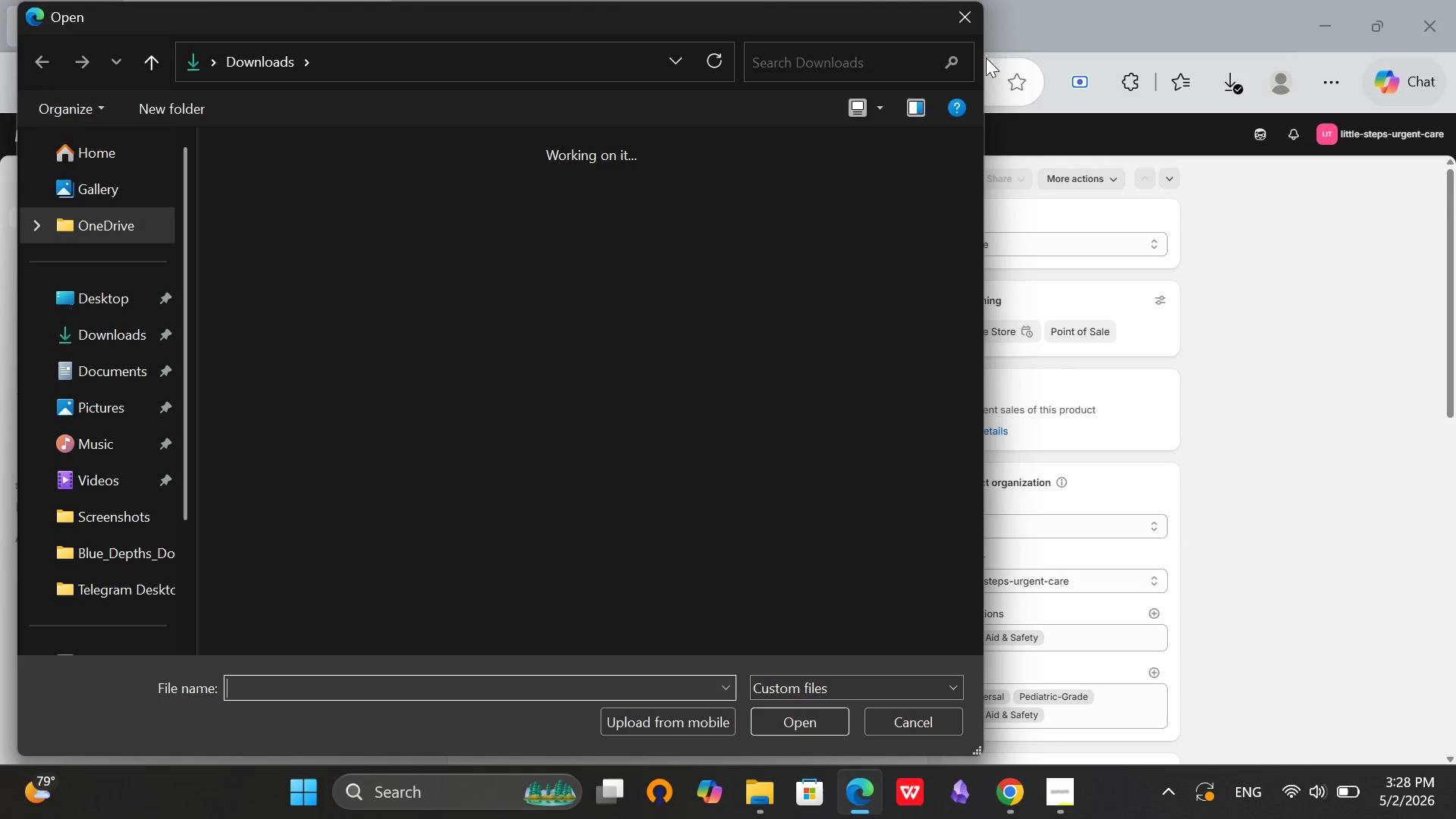 
left_click([961, 23])
 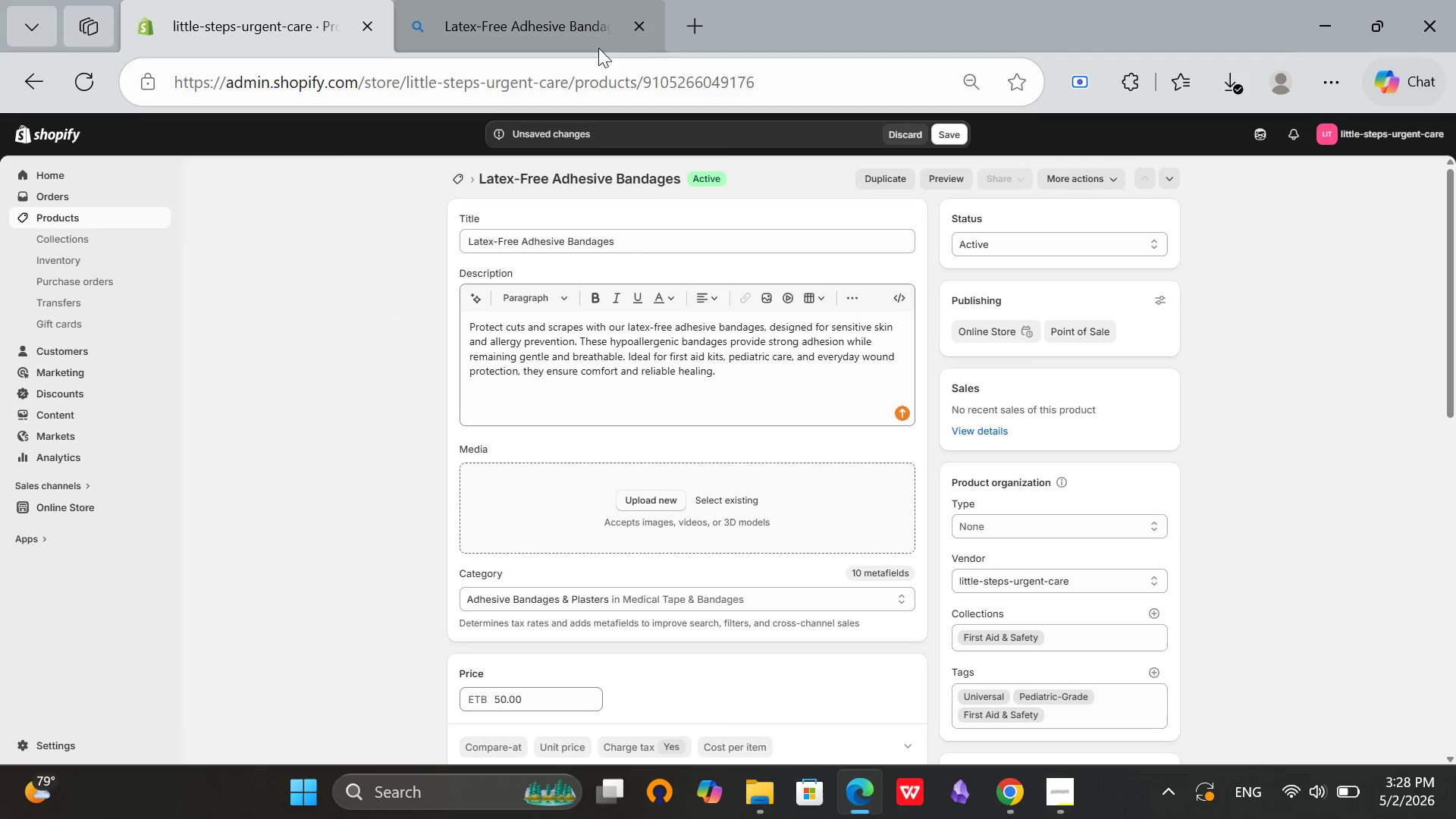 
left_click([541, 0])
 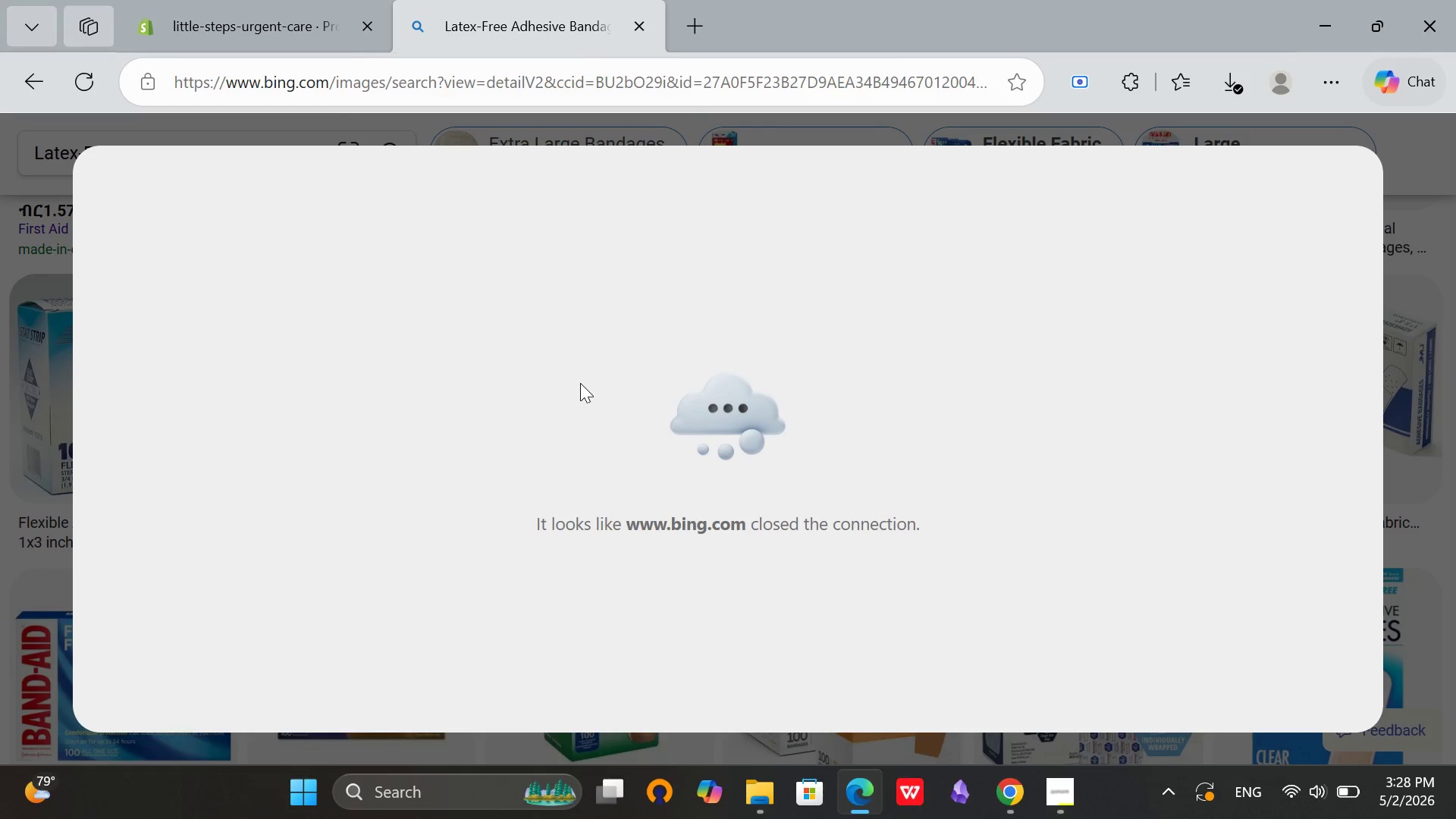 
scroll: coordinate [584, 382], scroll_direction: up, amount: 2.0
 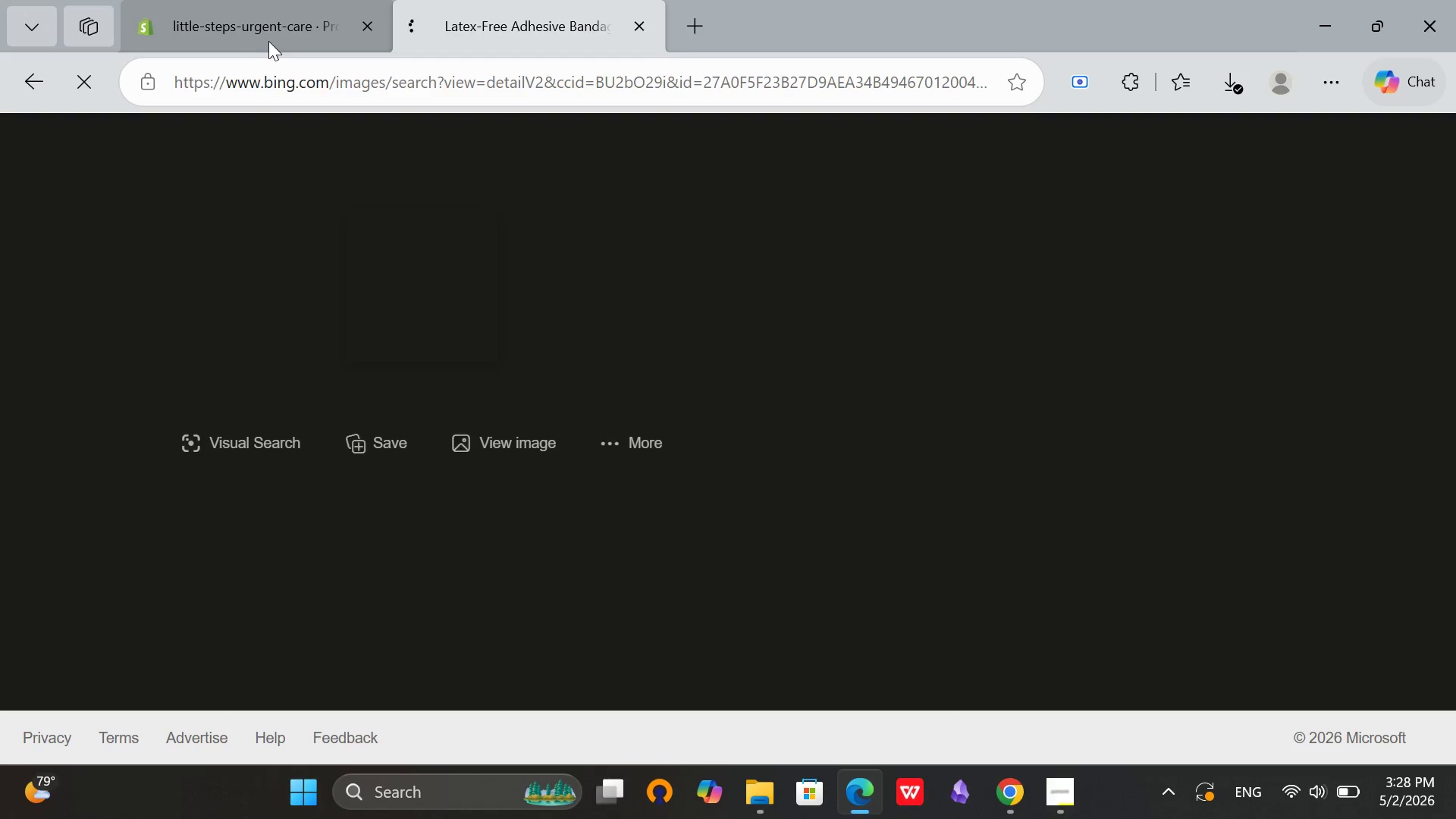 
wait(7.08)
 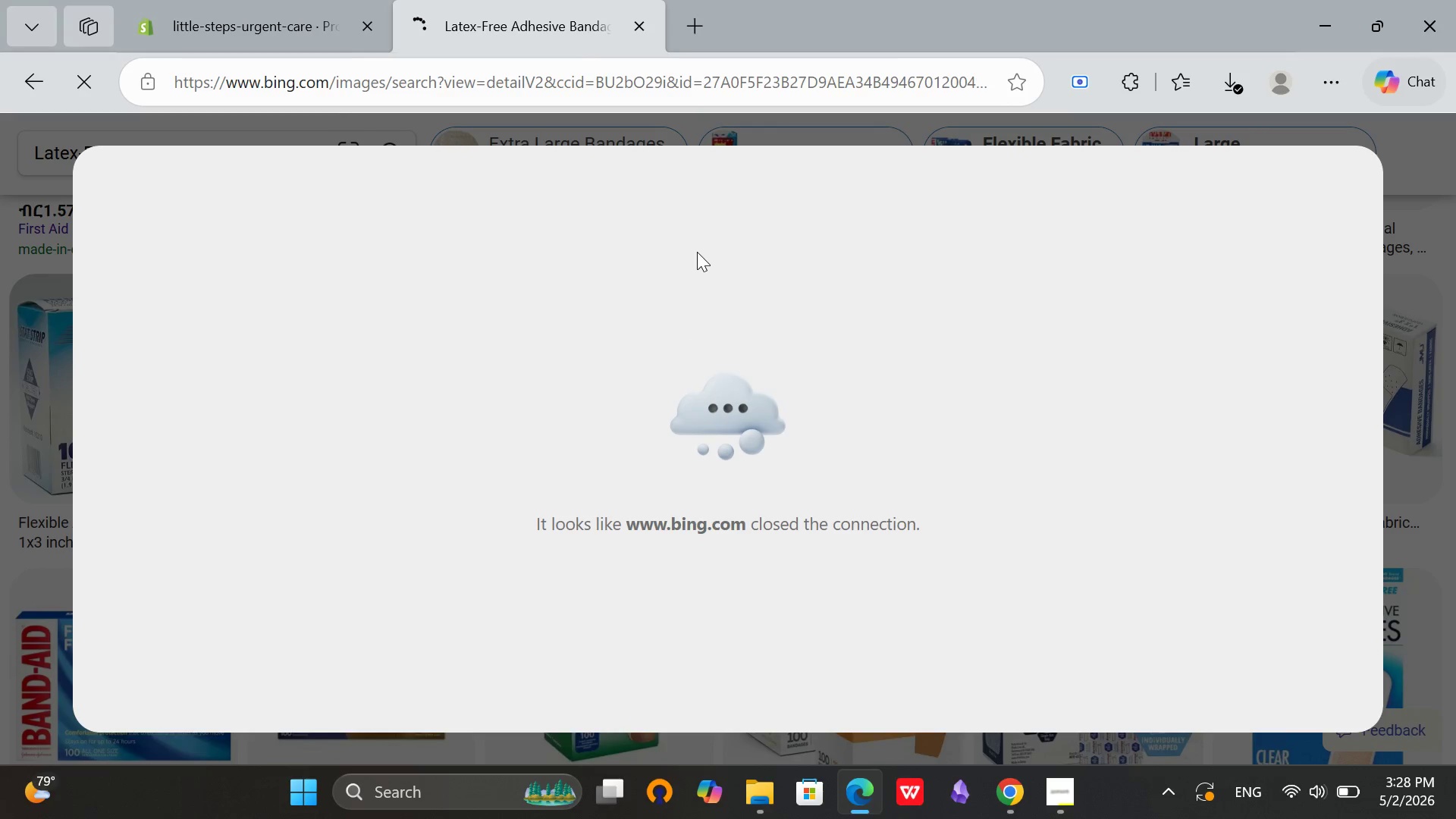 
right_click([393, 246])
 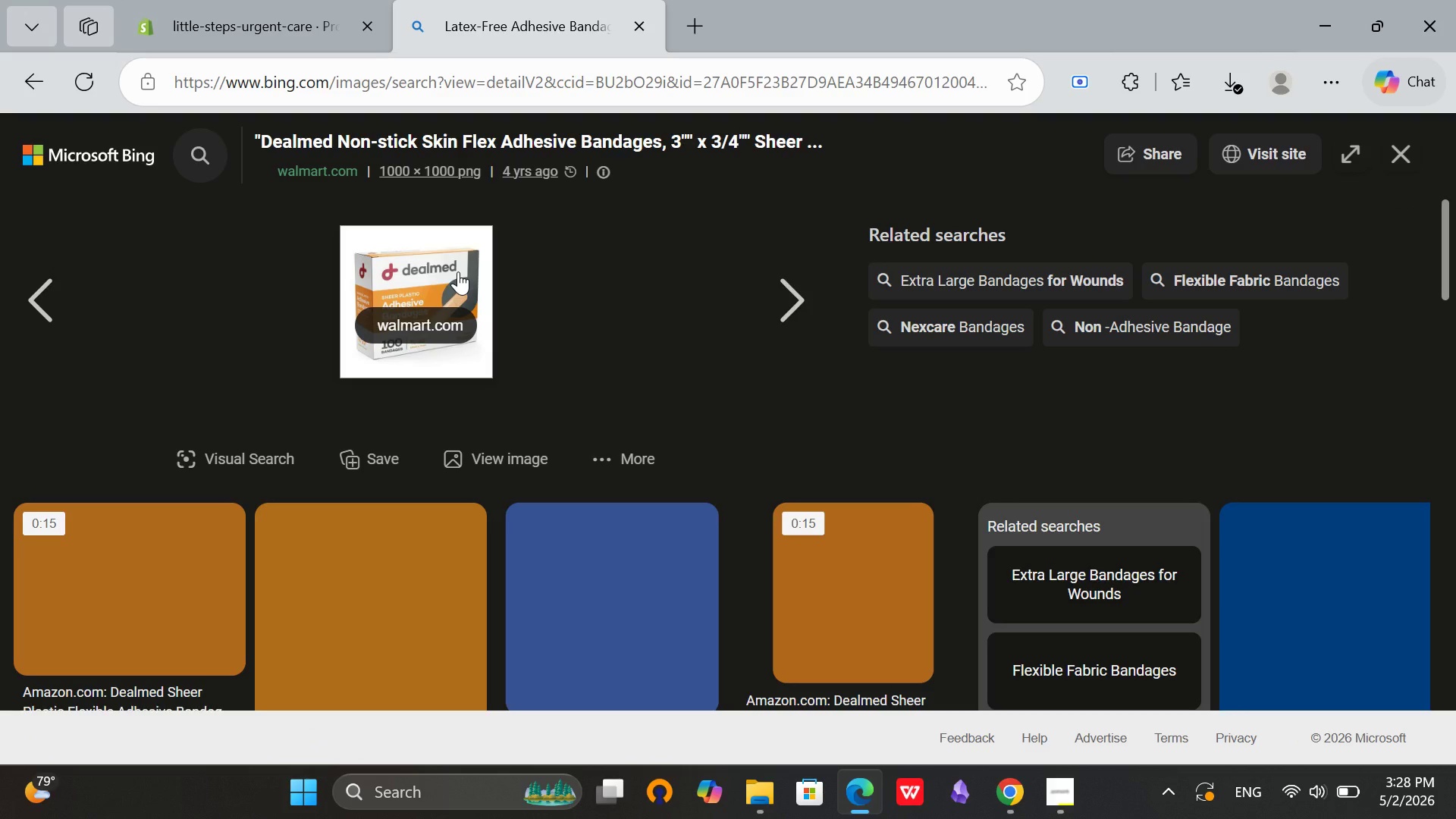 
wait(8.77)
 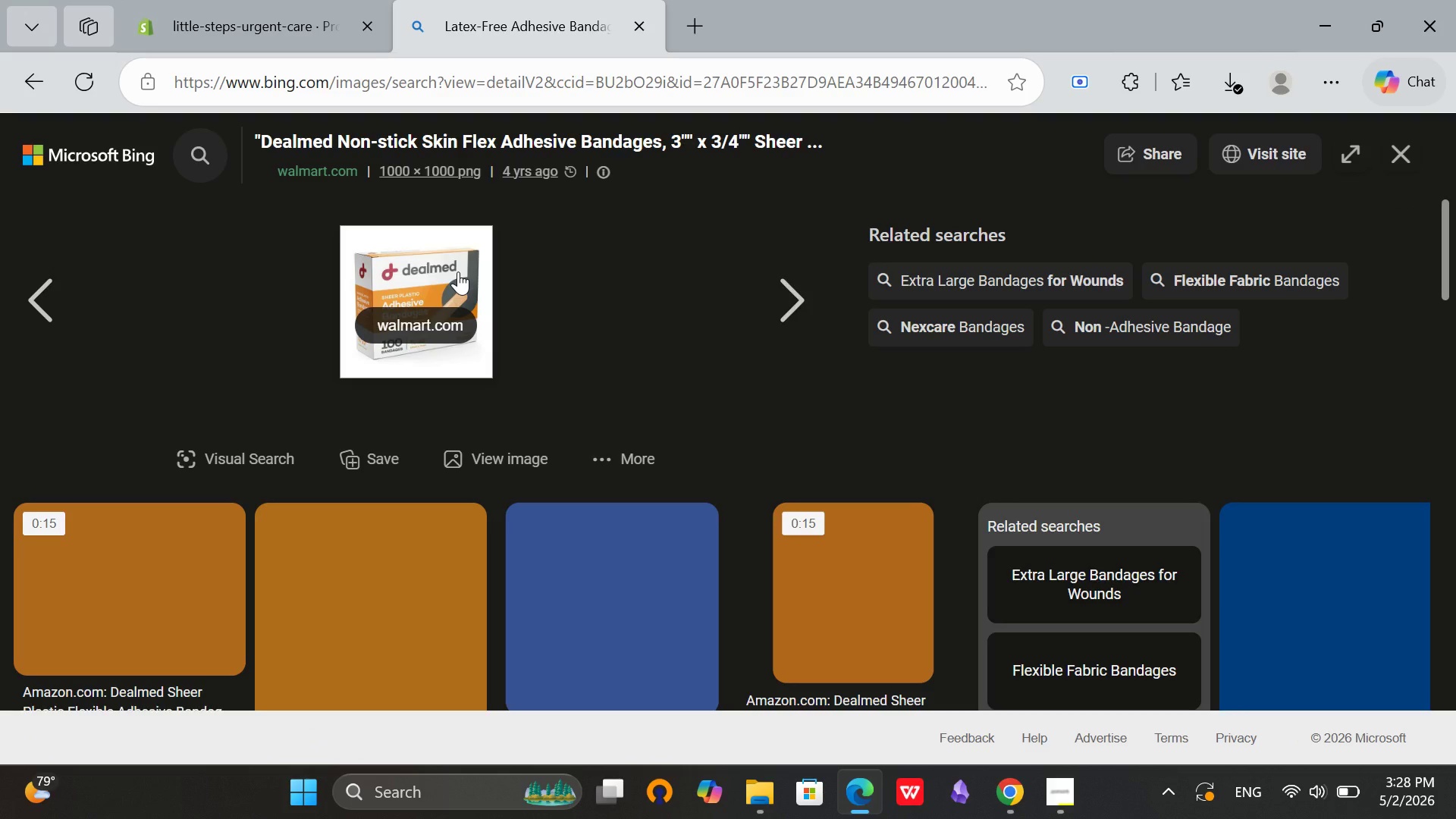 
left_click([509, 319])
 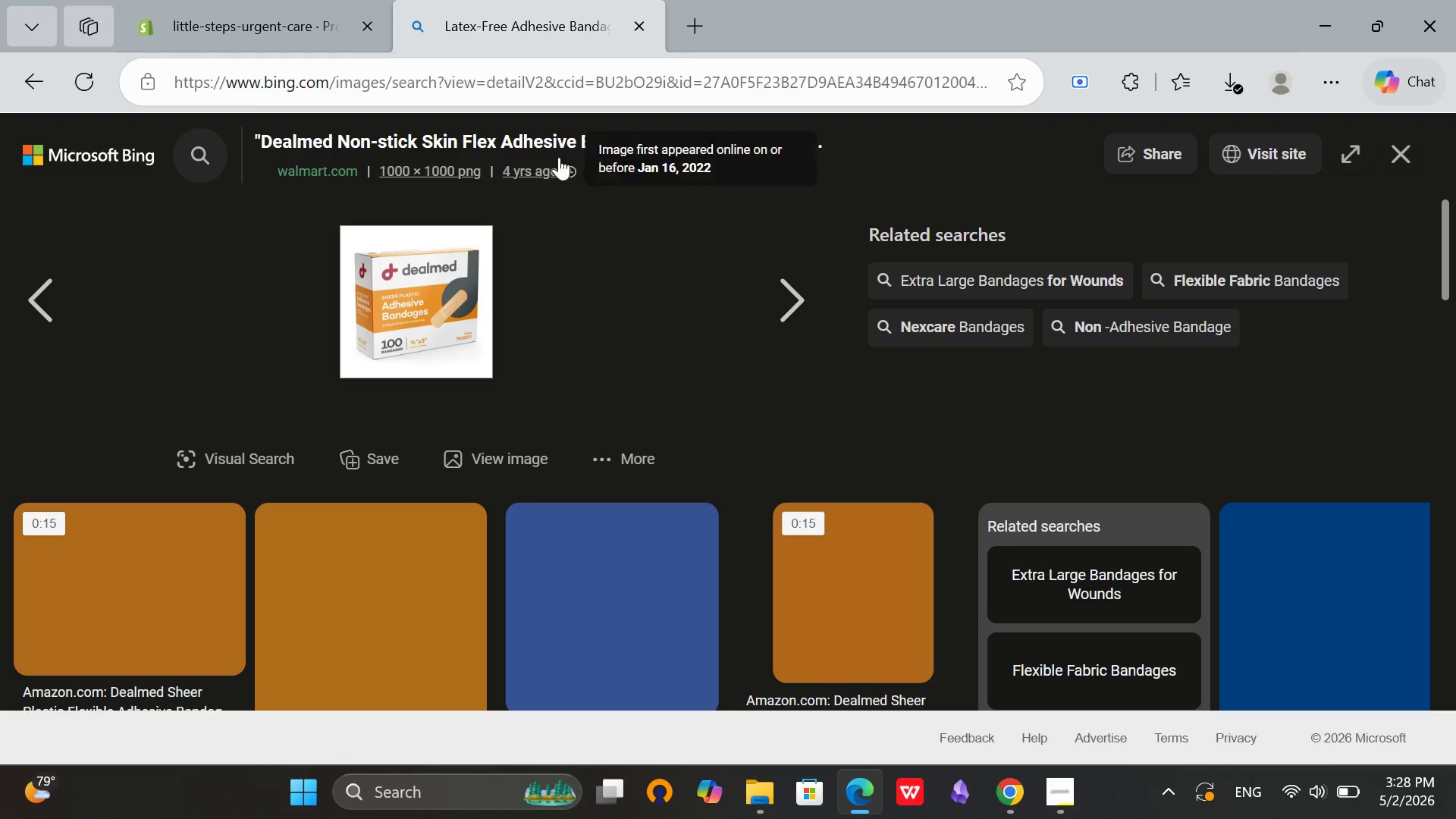 
left_click_drag(start_coordinate=[279, 0], to_coordinate=[275, 0])
 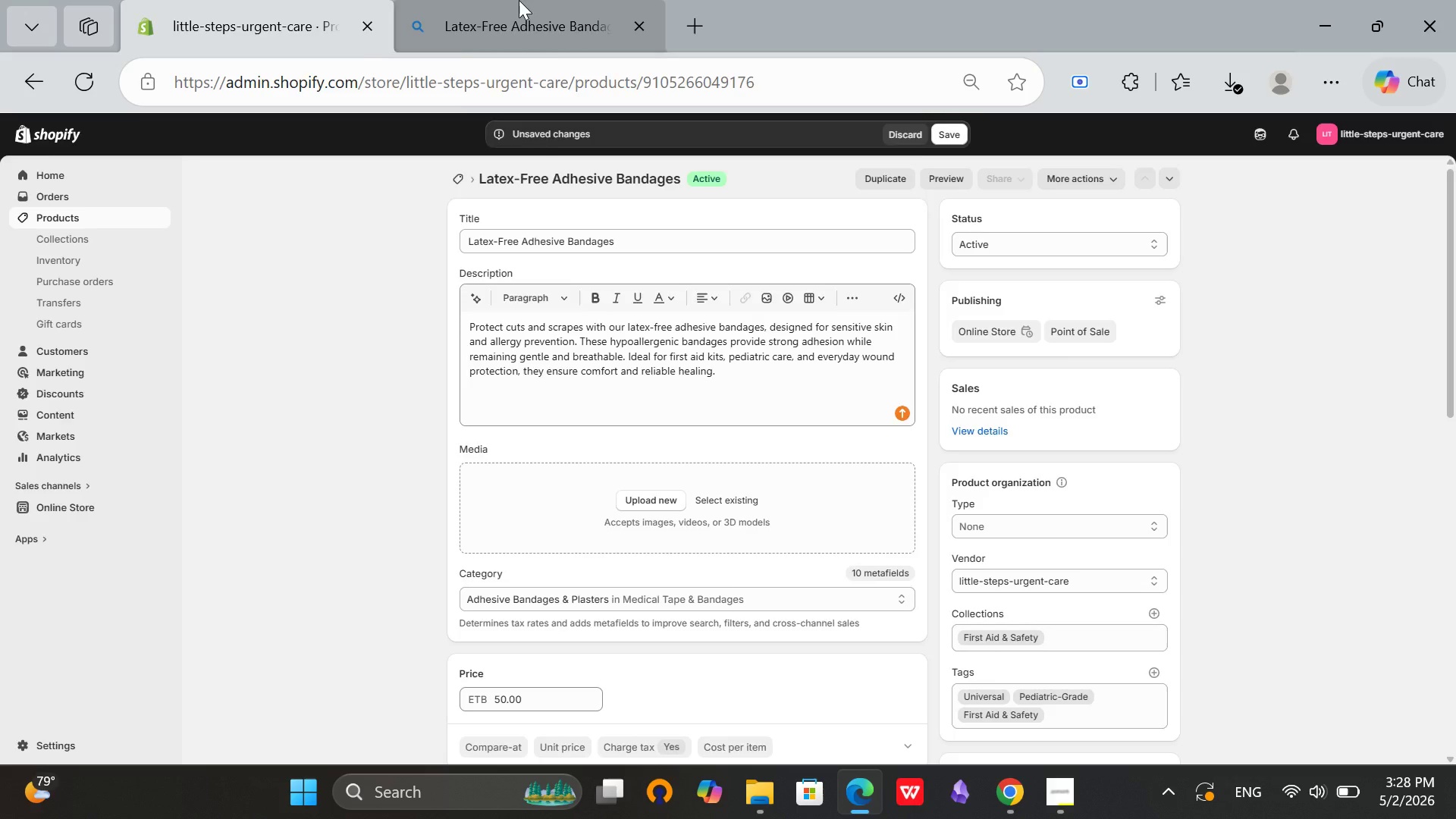 
double_click([519, 0])
 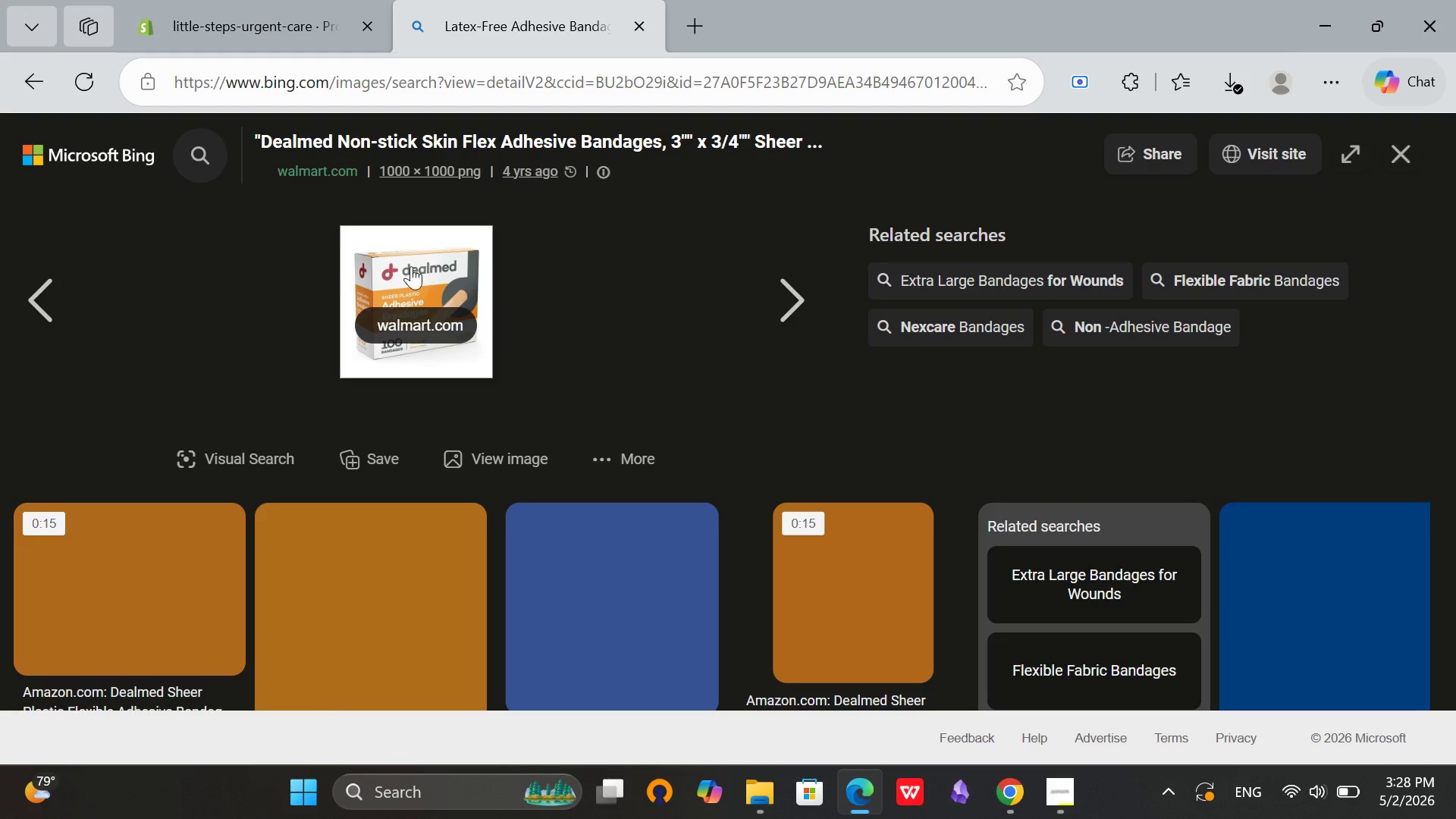 
left_click([207, 0])
 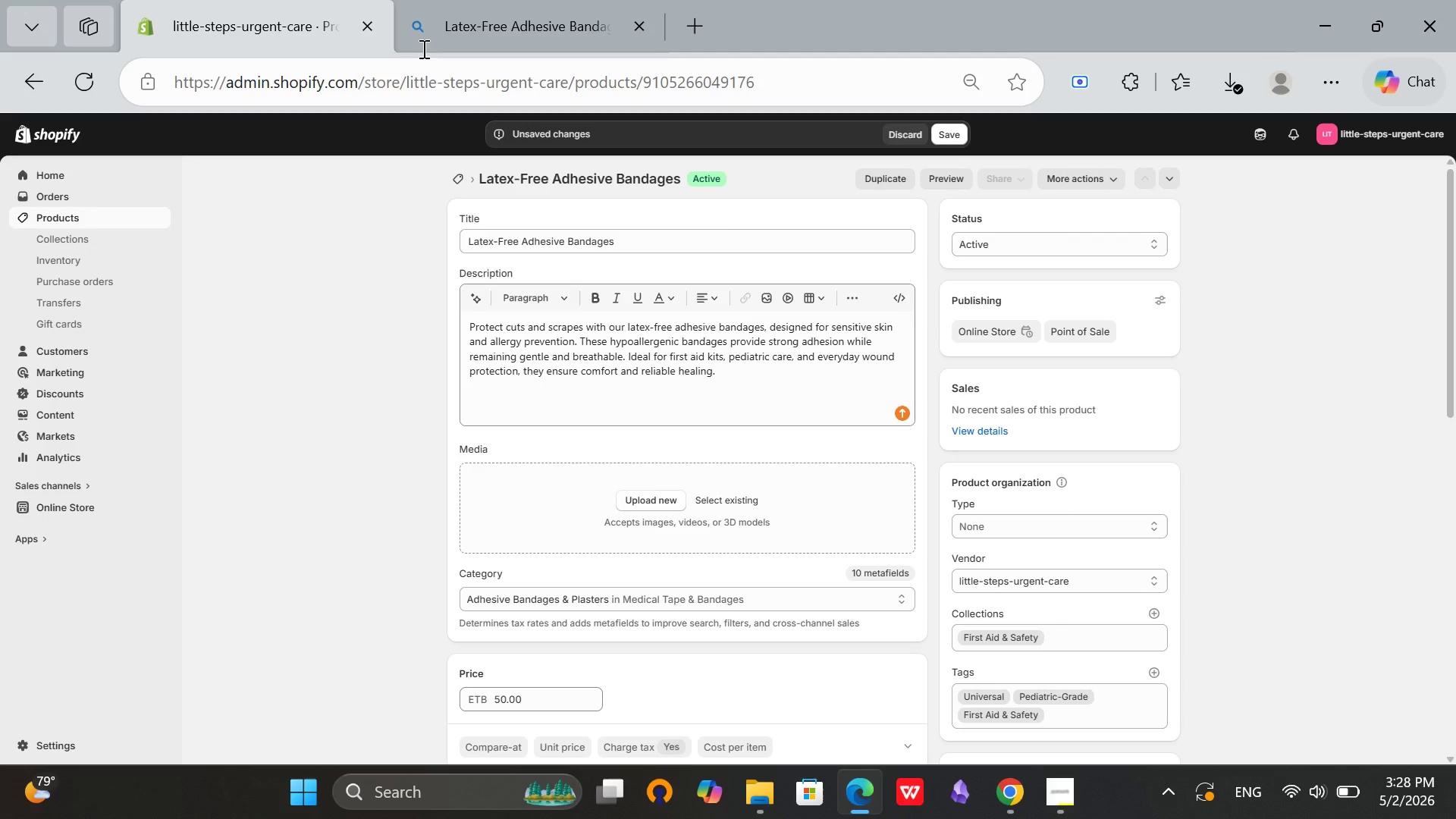 
left_click([507, 0])
 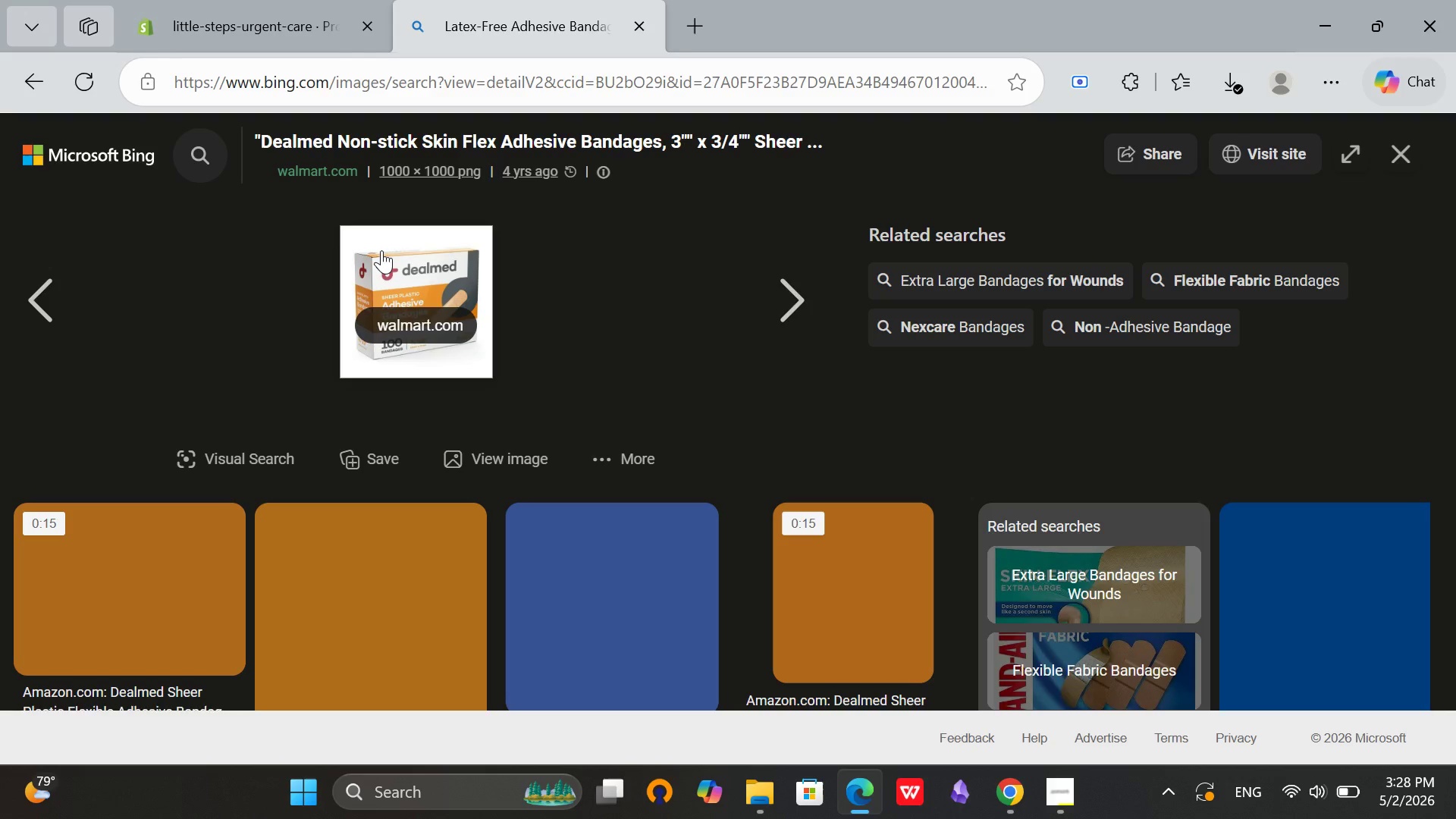 
right_click([381, 250])
 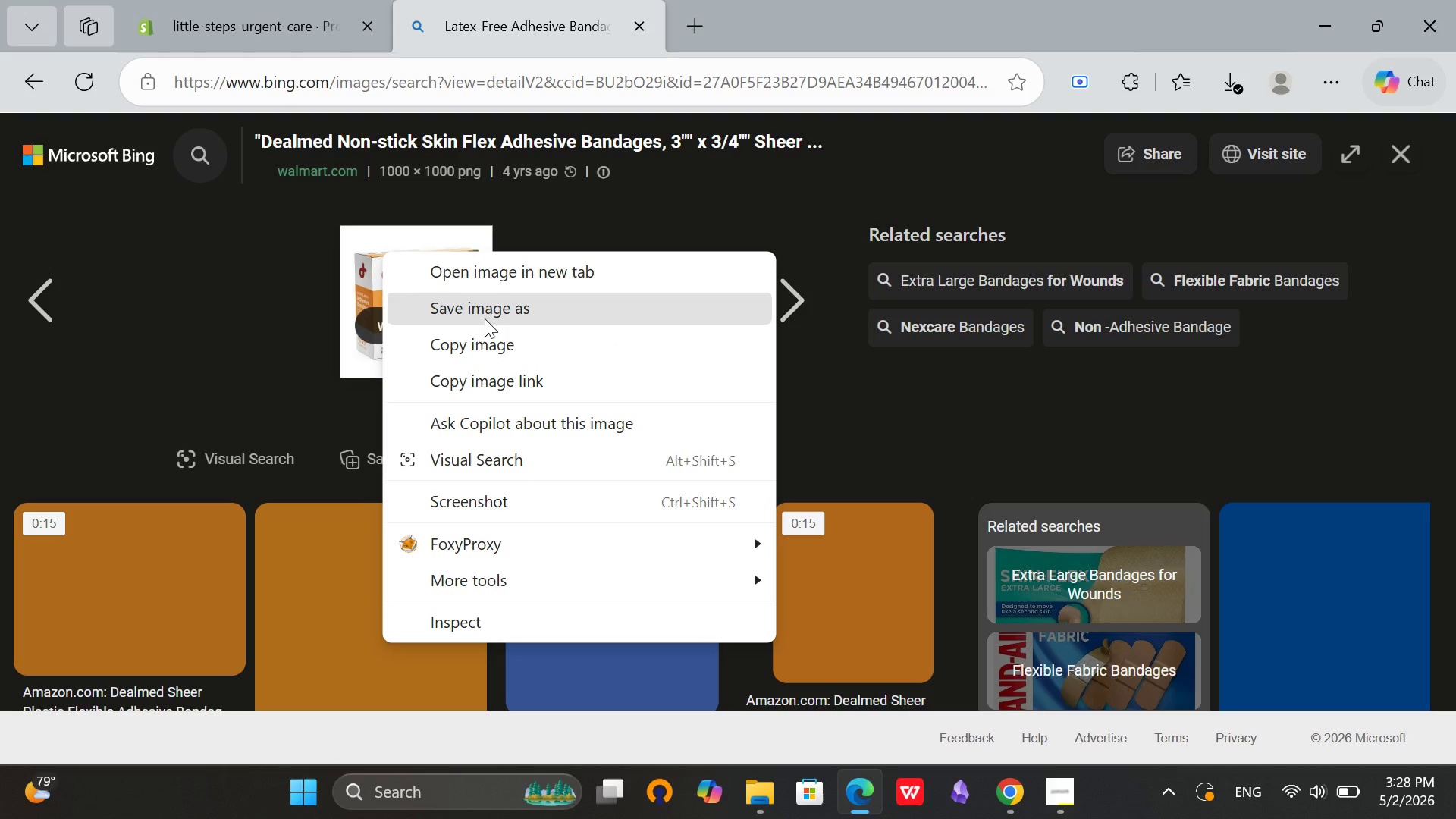 
left_click([484, 319])
 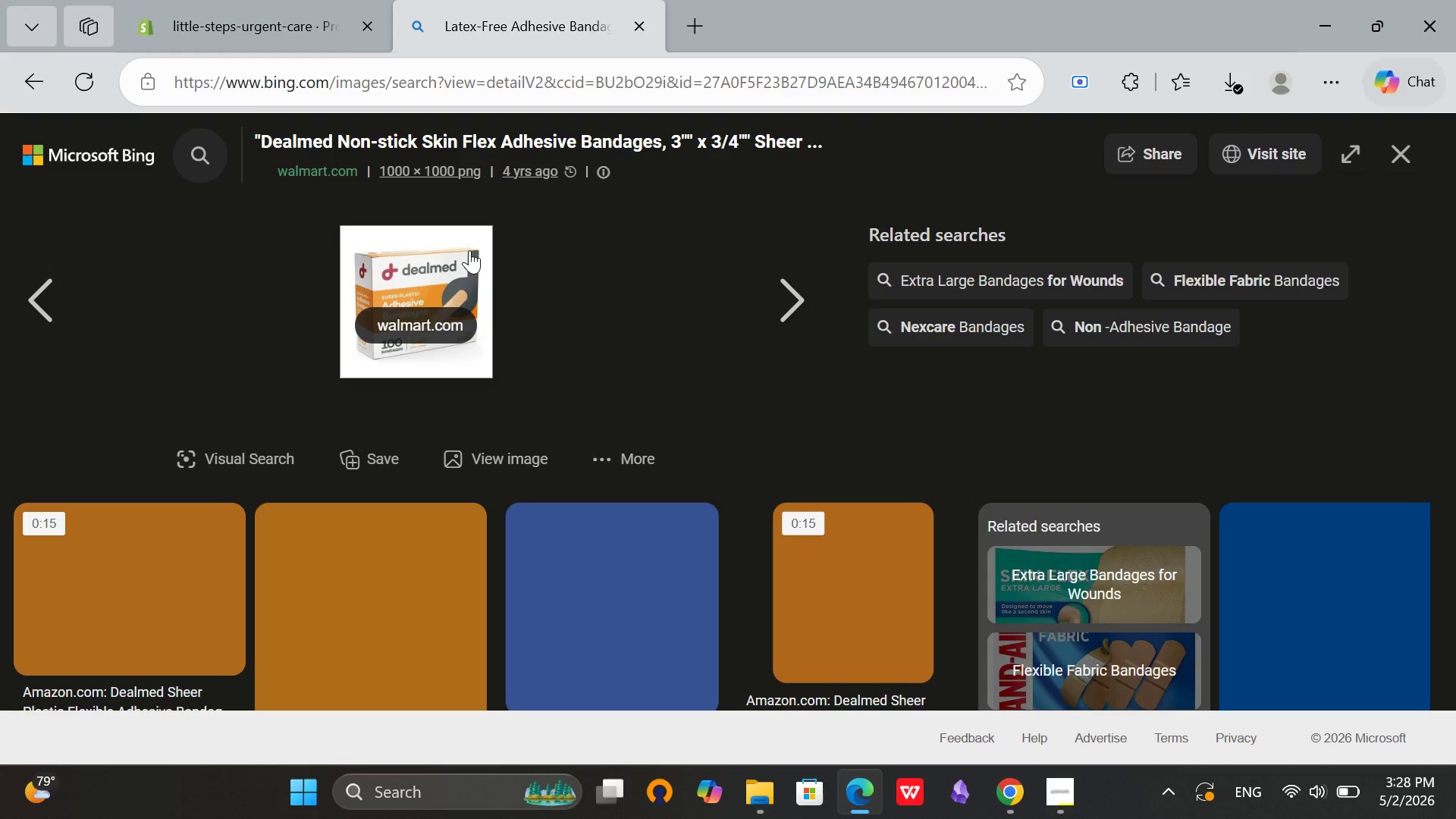 
wait(7.7)
 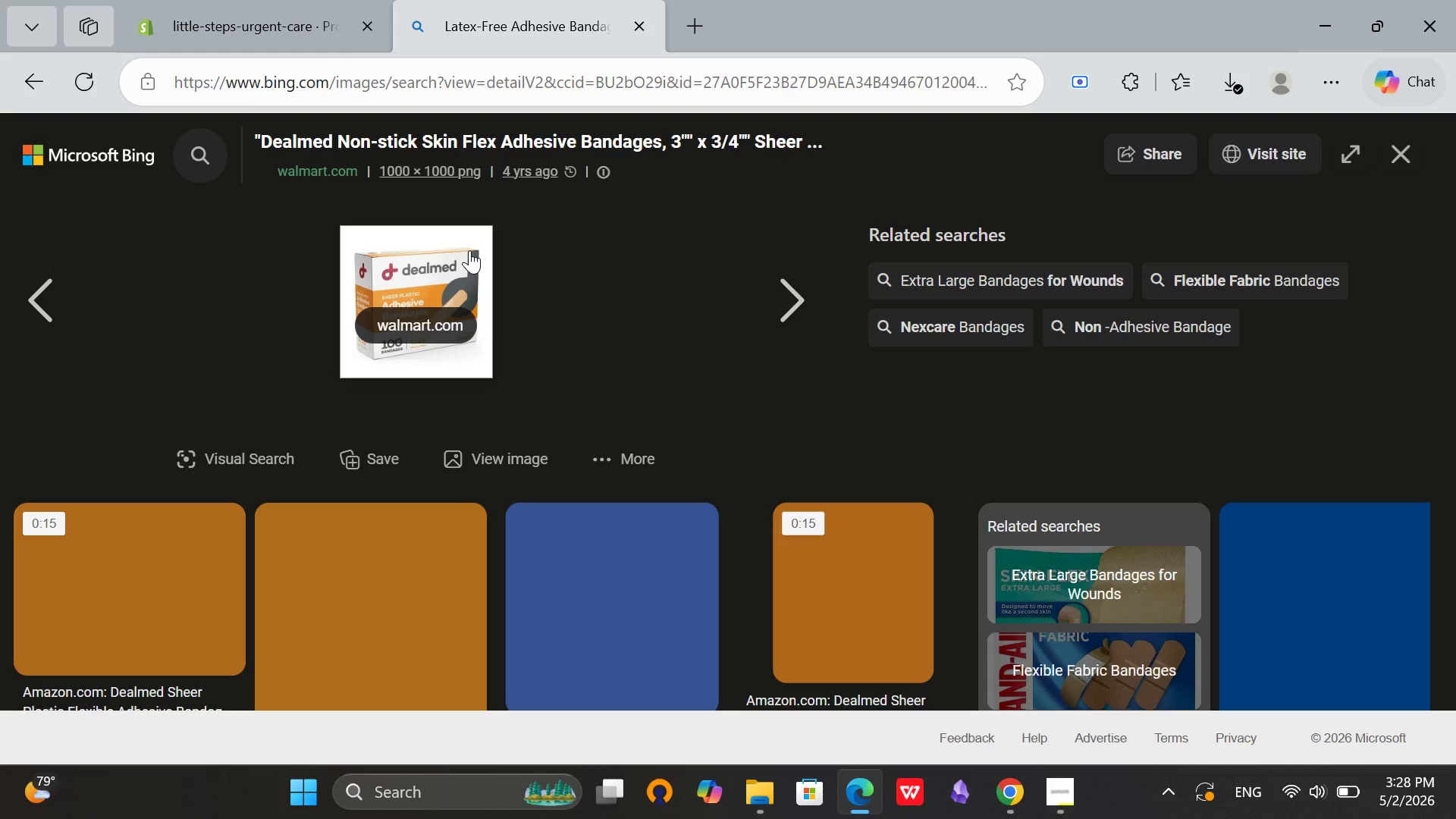 
scroll: coordinate [469, 250], scroll_direction: up, amount: 1.0
 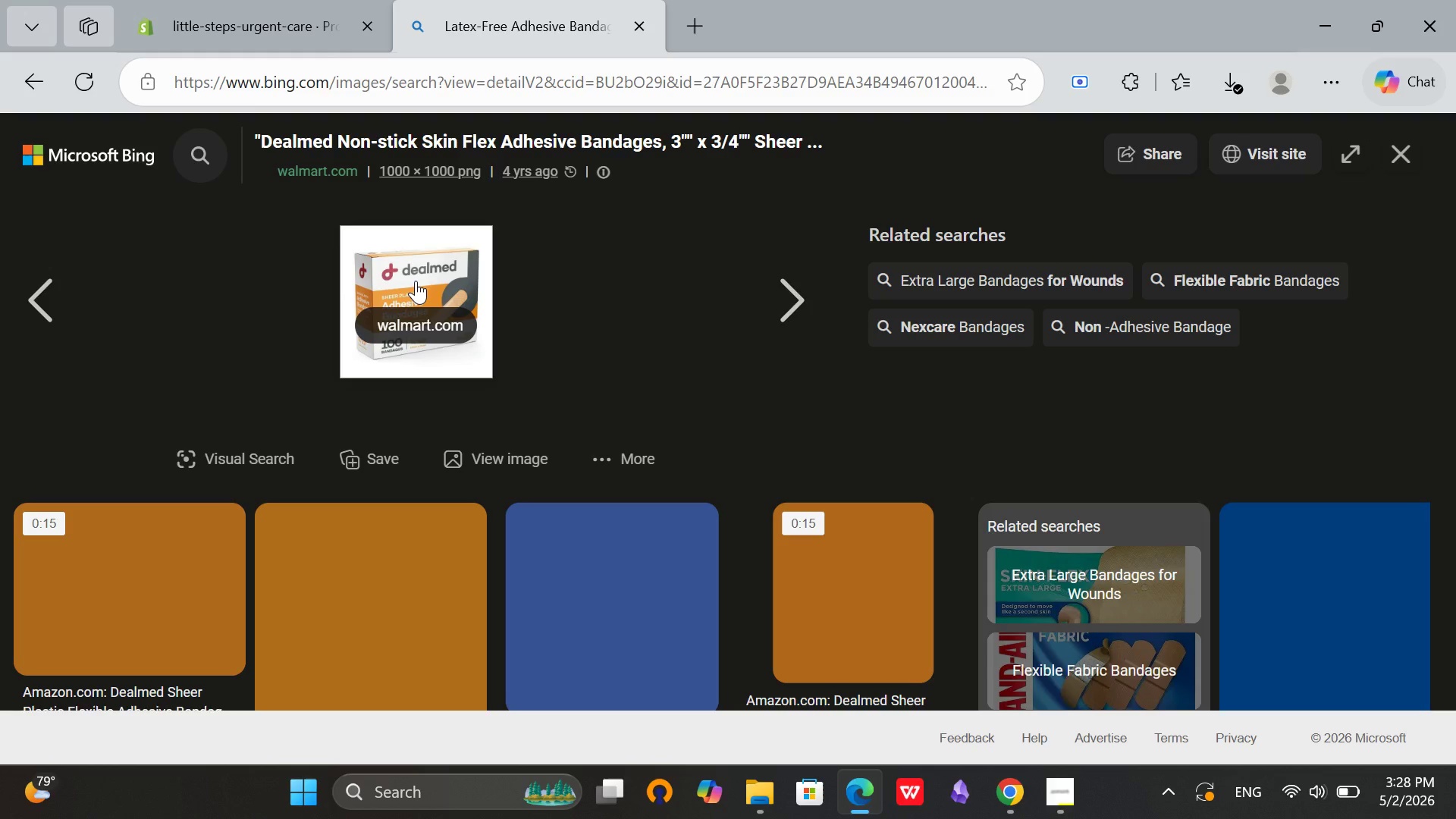 
right_click([416, 281])
 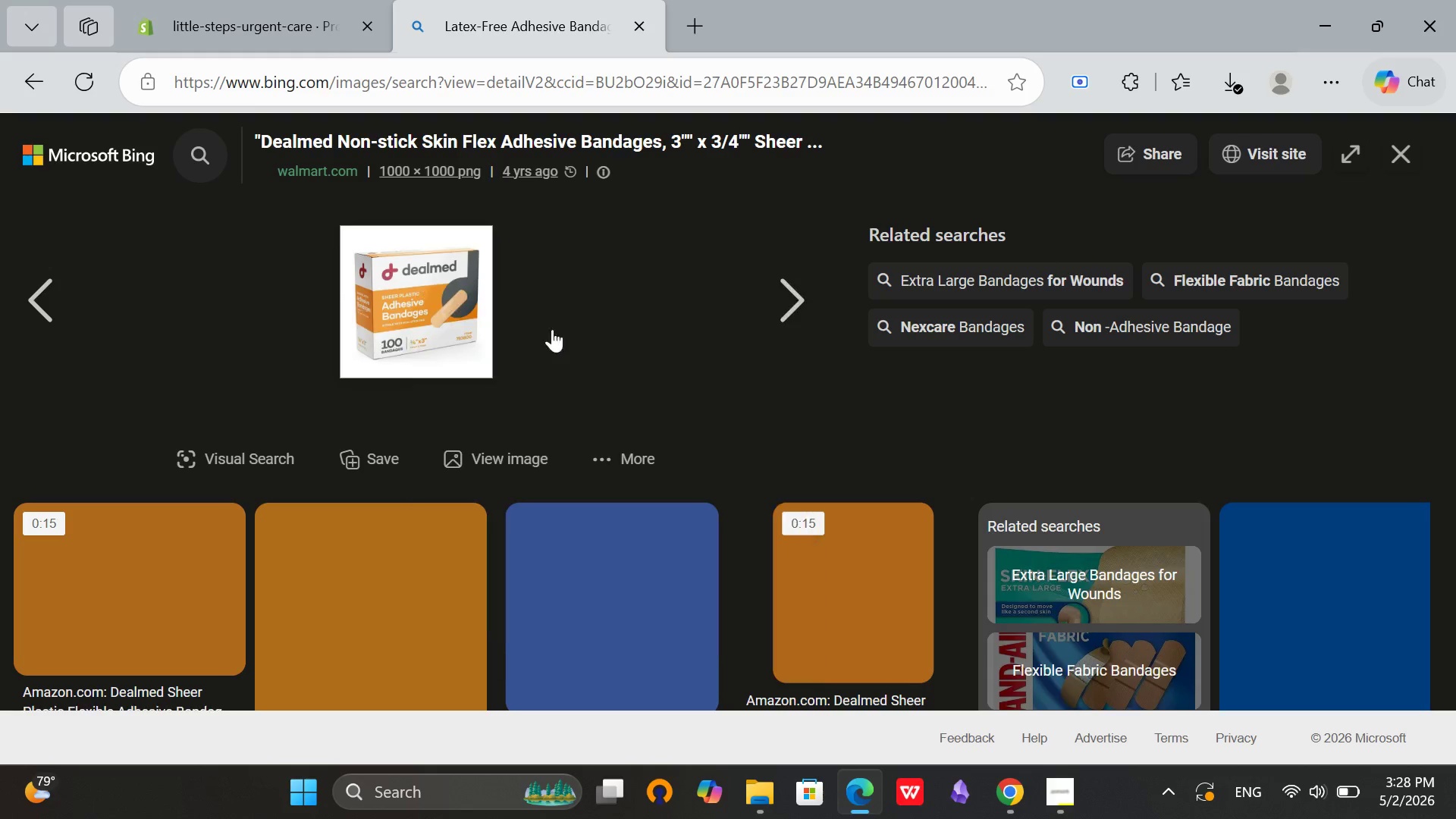 
double_click([554, 359])
 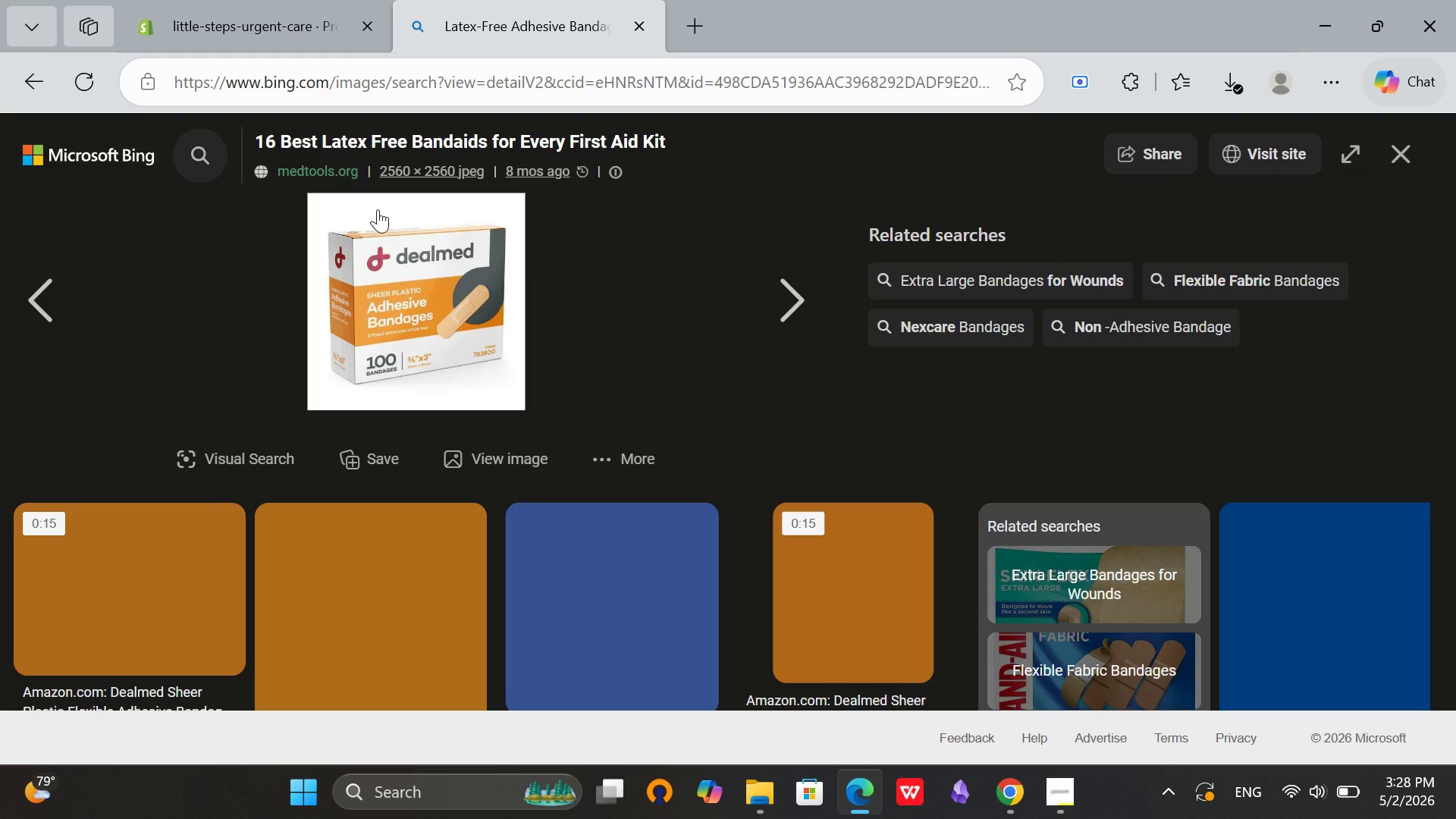 
right_click([384, 187])
 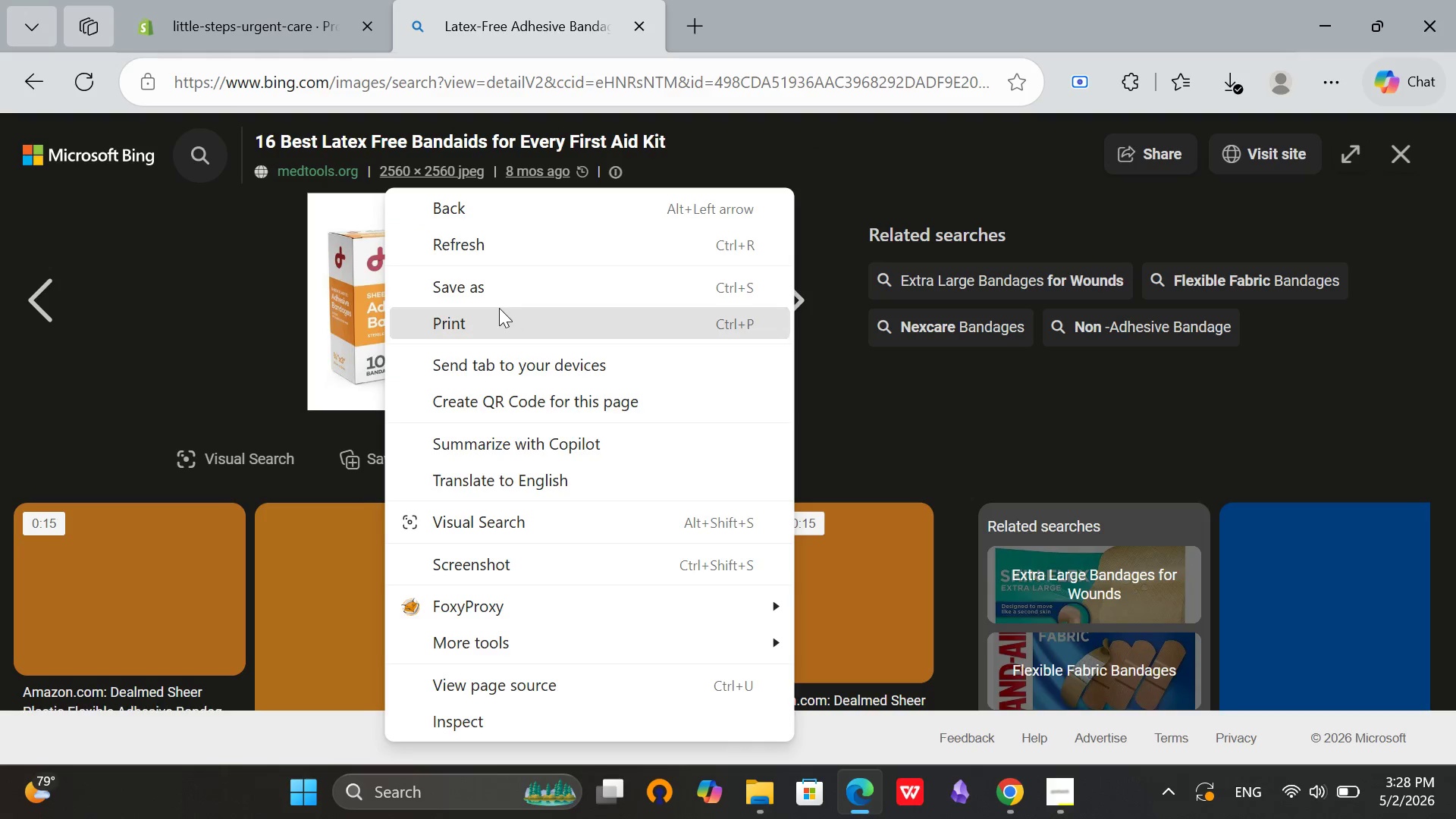 
left_click([258, 281])
 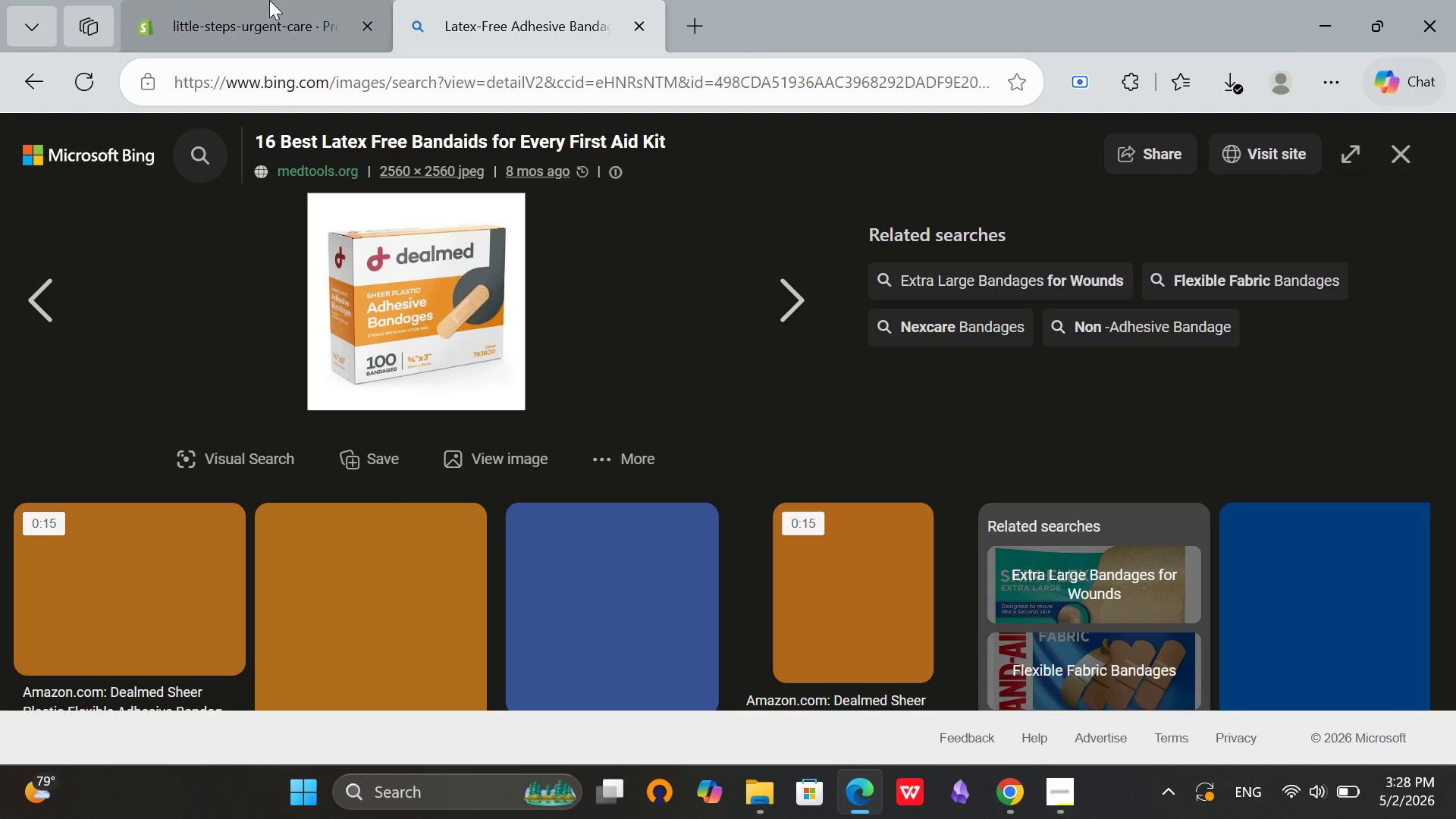 
left_click([269, 0])
 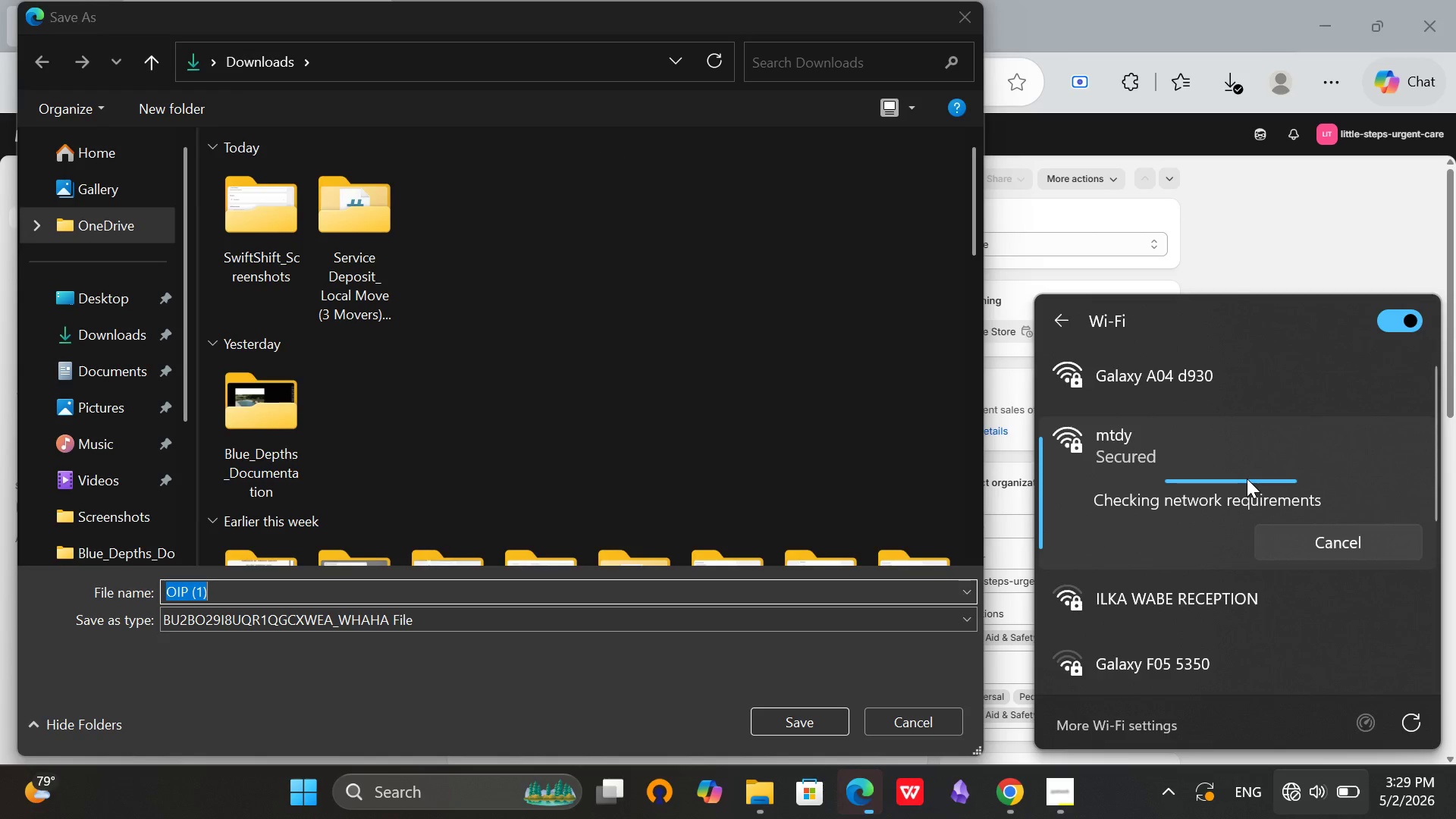 
wait(42.12)
 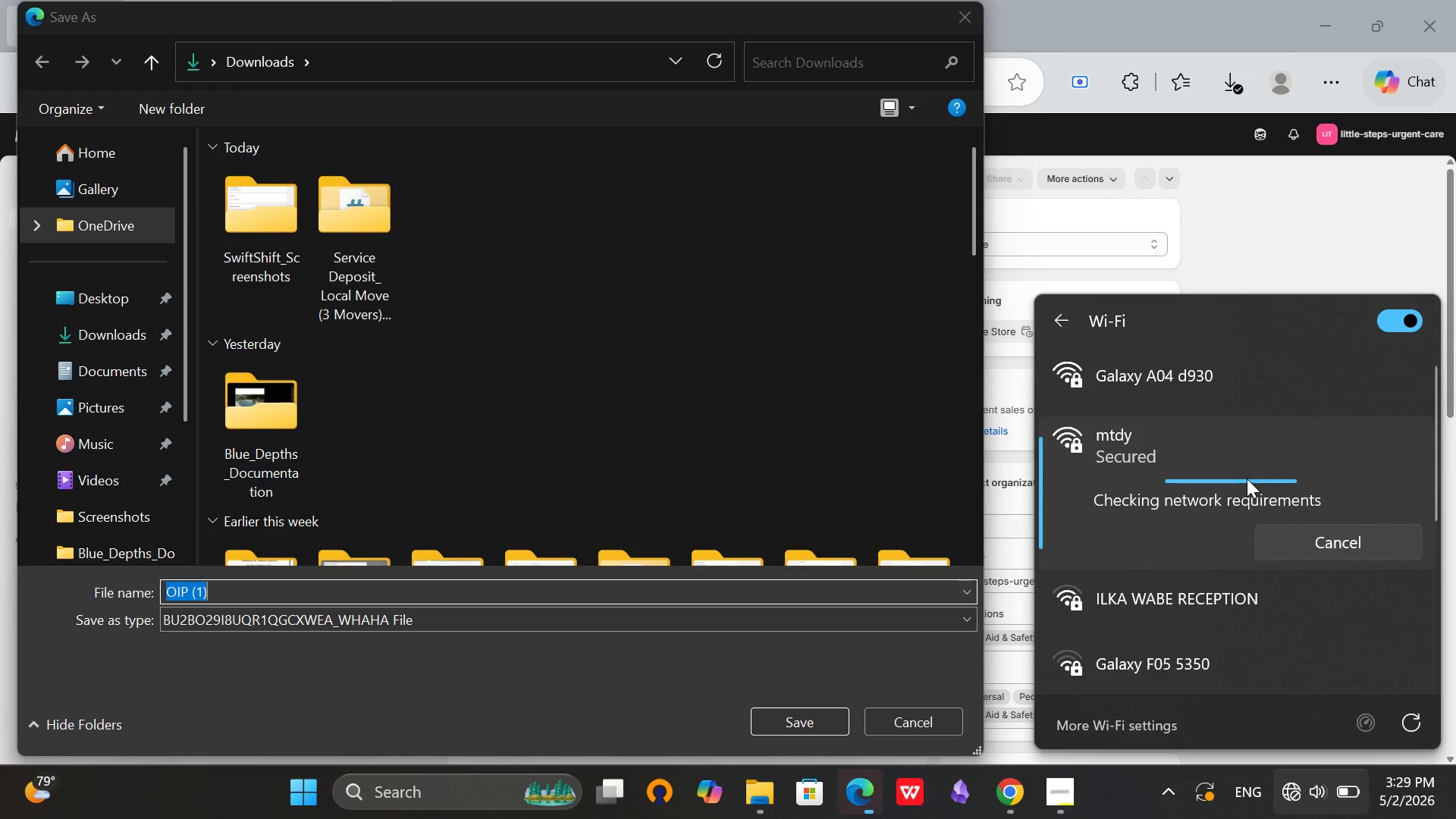 
left_click([1382, 538])
 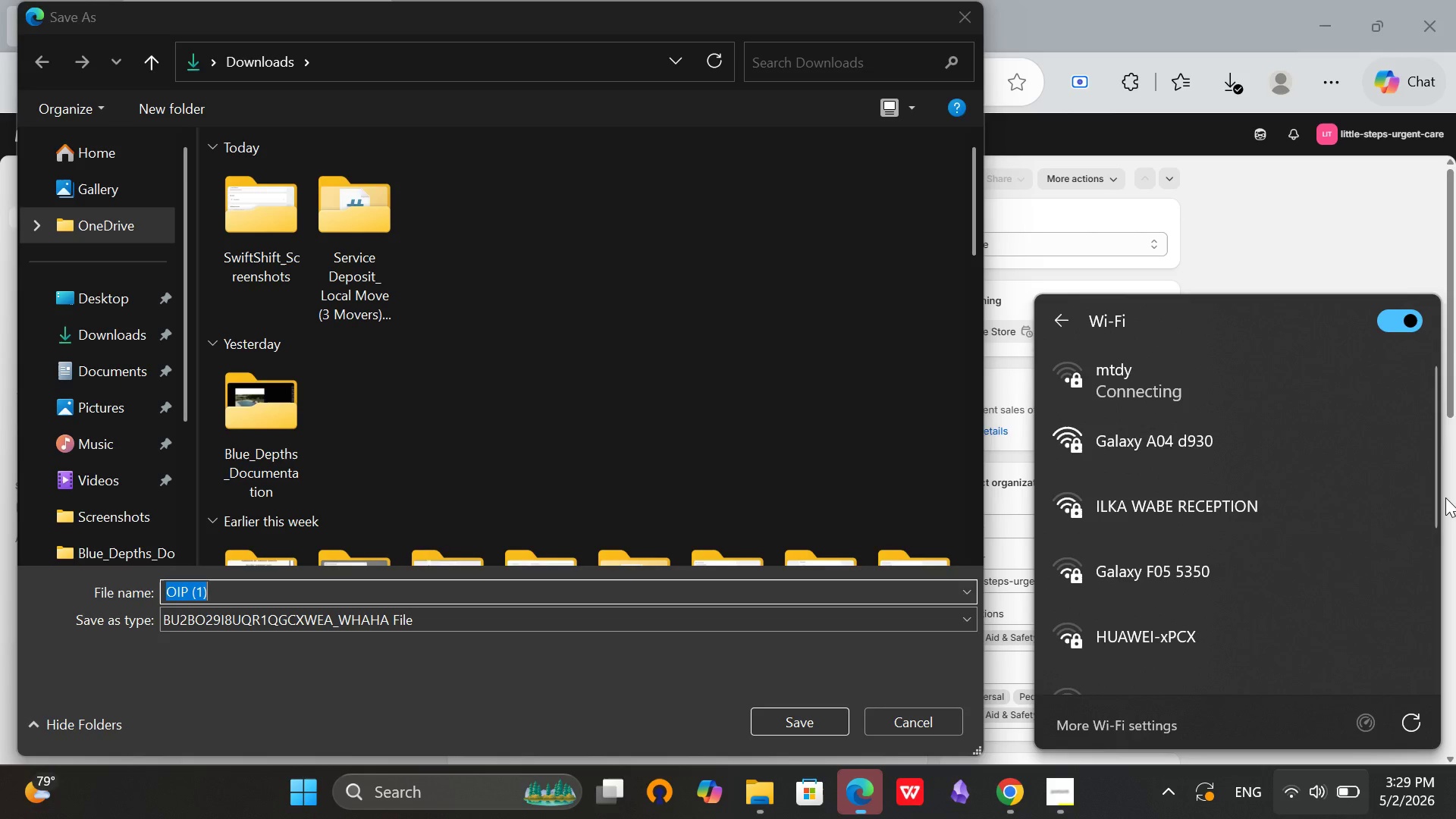 
scroll: coordinate [1445, 497], scroll_direction: up, amount: 3.0
 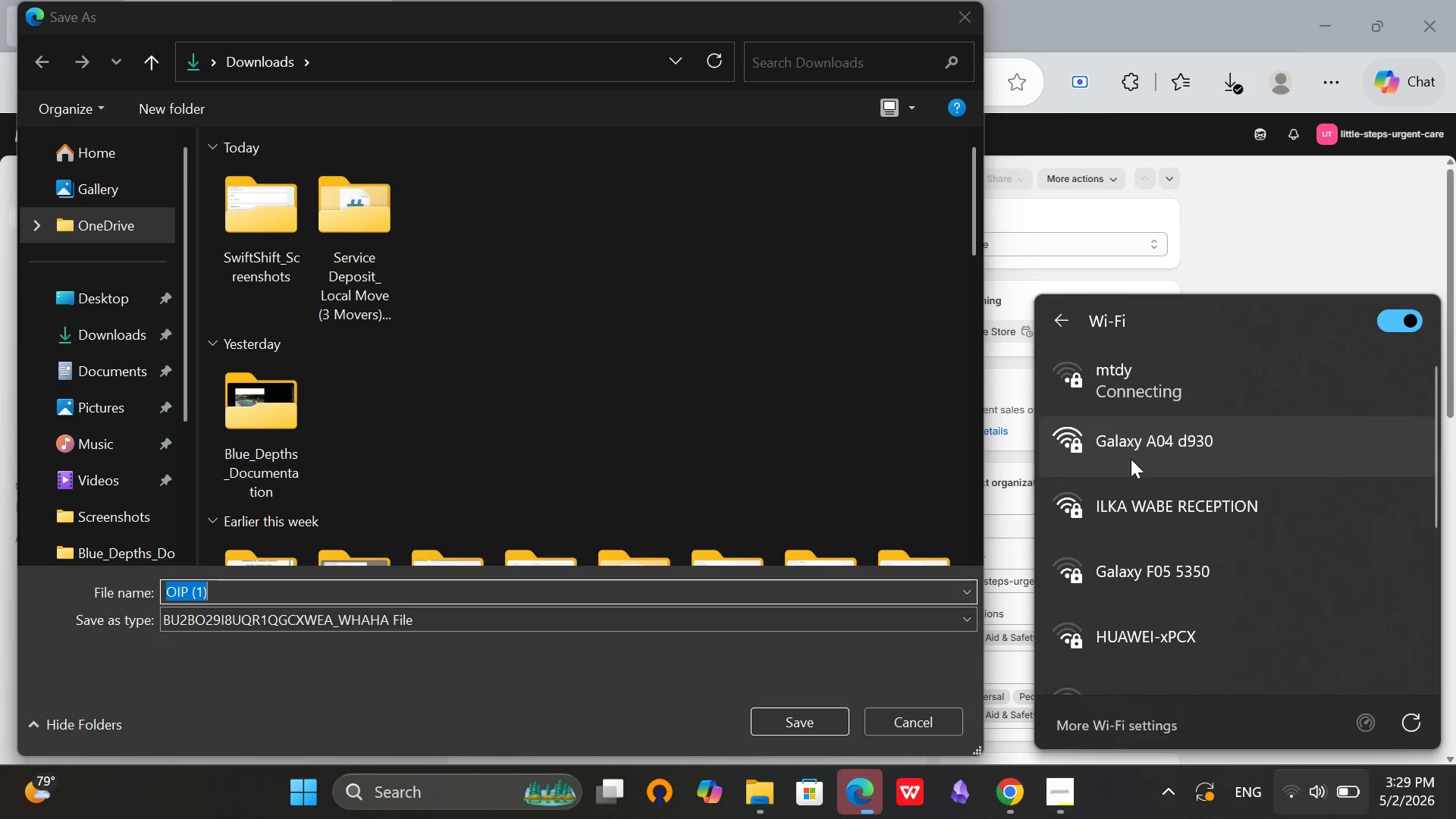 
left_click([1131, 459])
 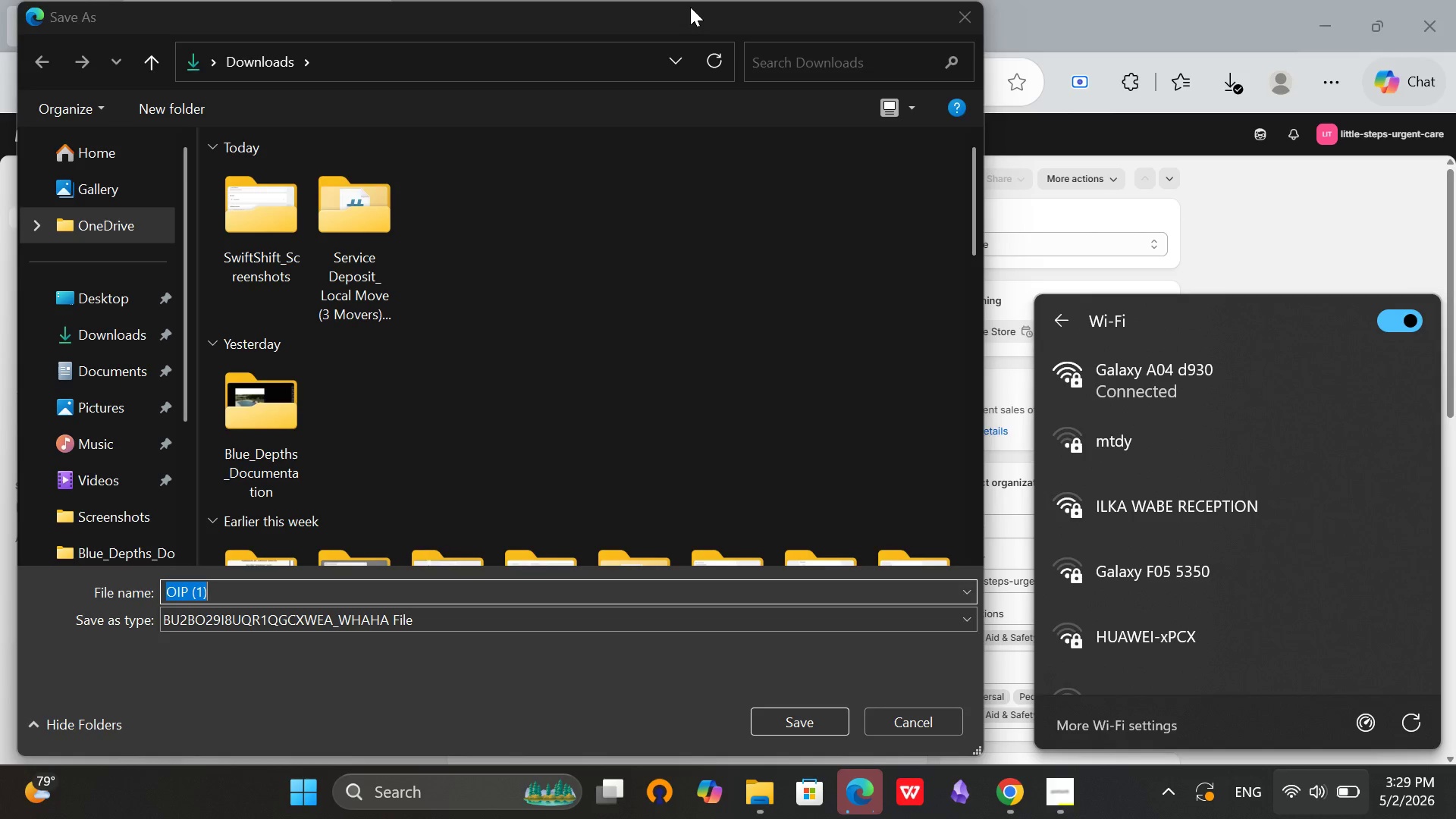 
wait(7.28)
 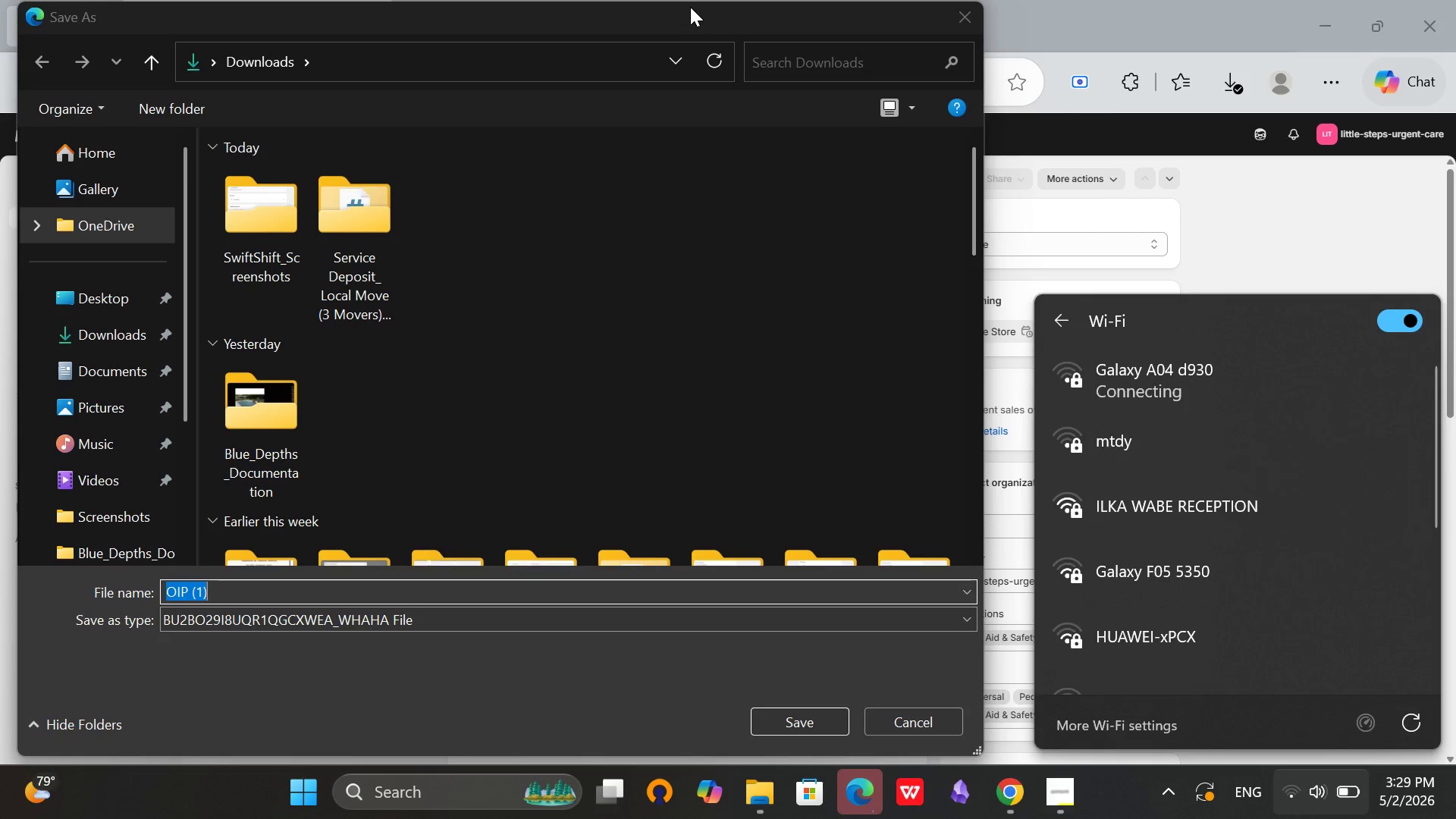 
left_click([96, 343])
 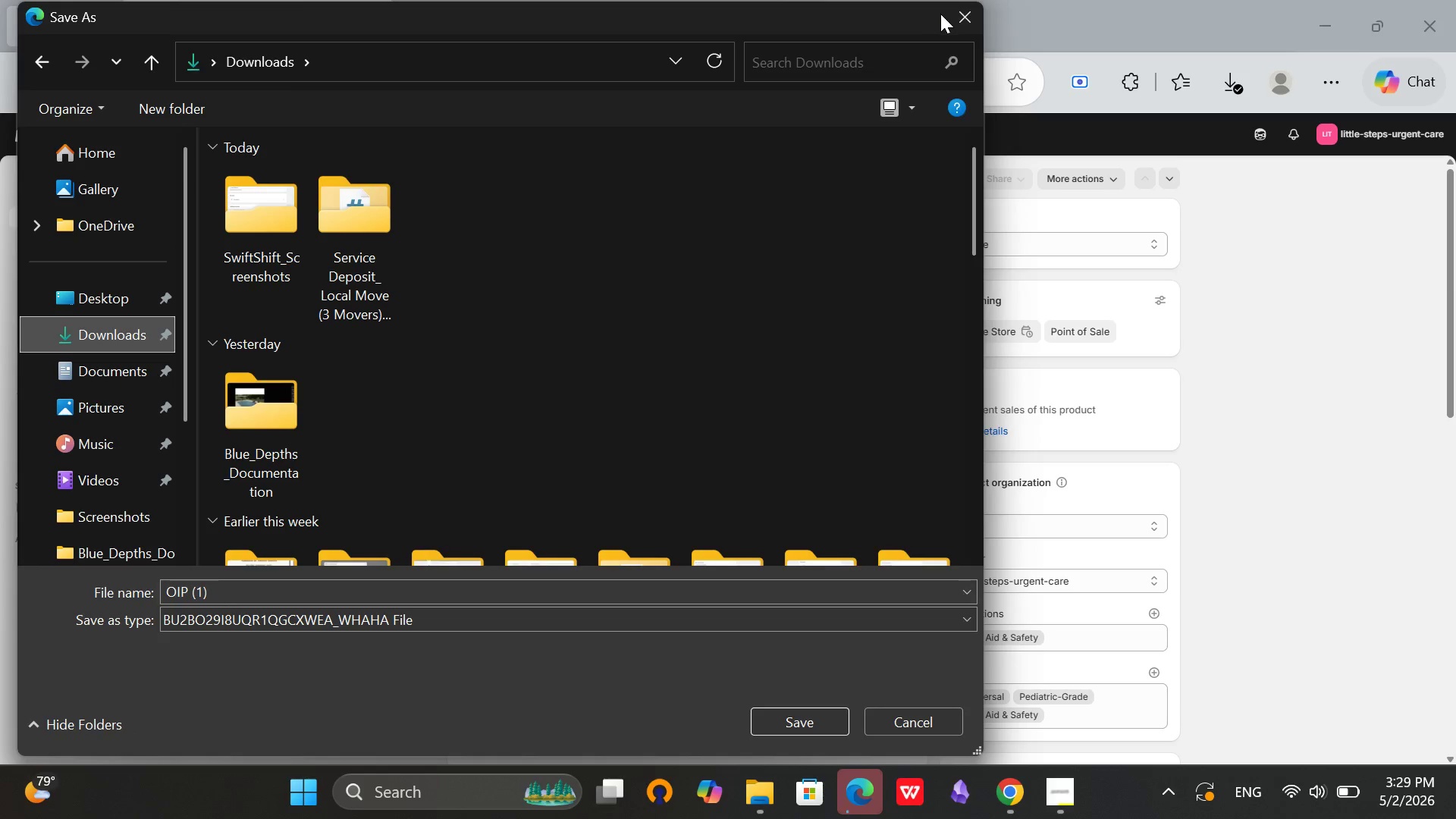 
left_click([951, 17])
 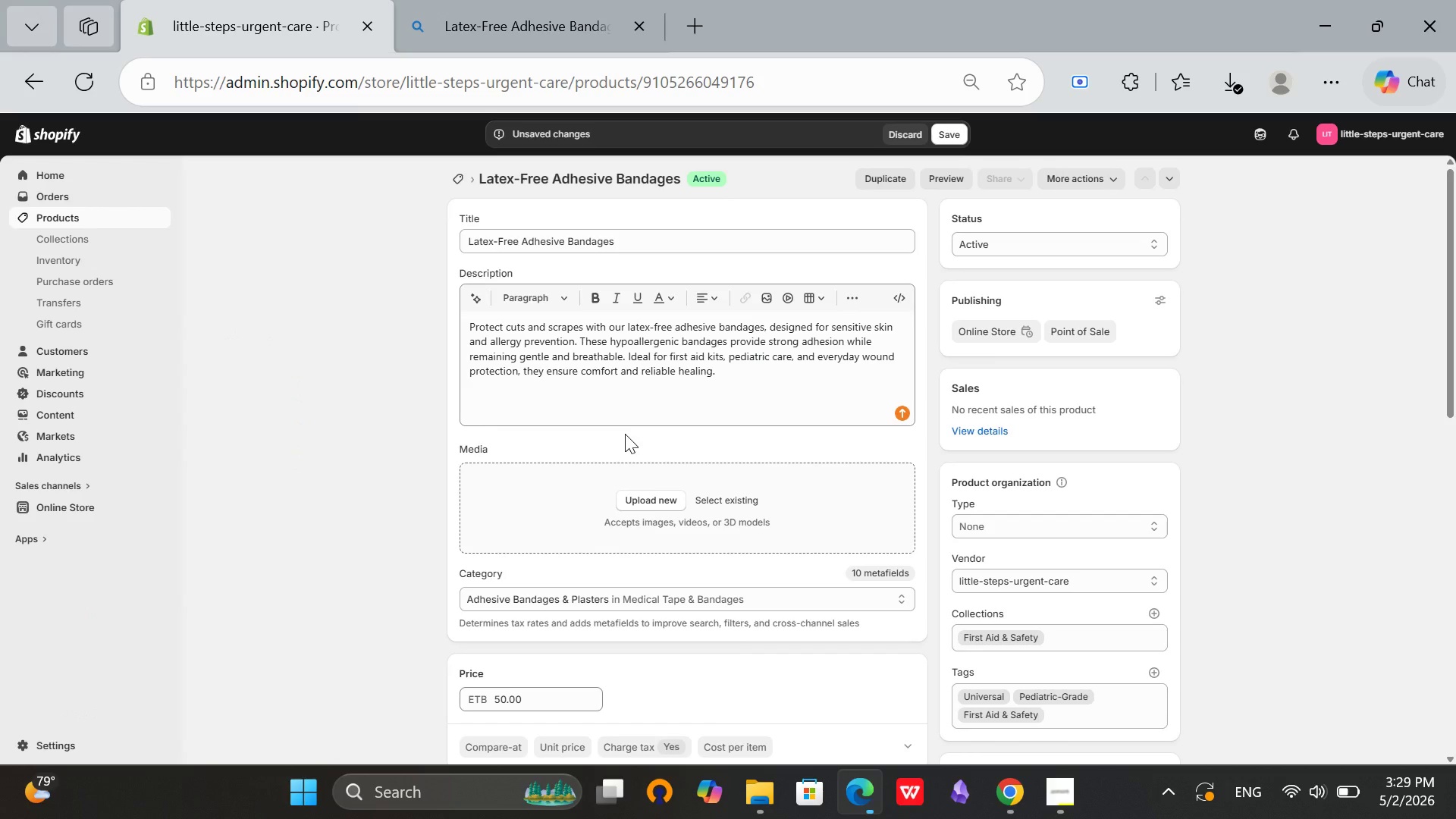 
scroll: coordinate [625, 434], scroll_direction: up, amount: 5.0
 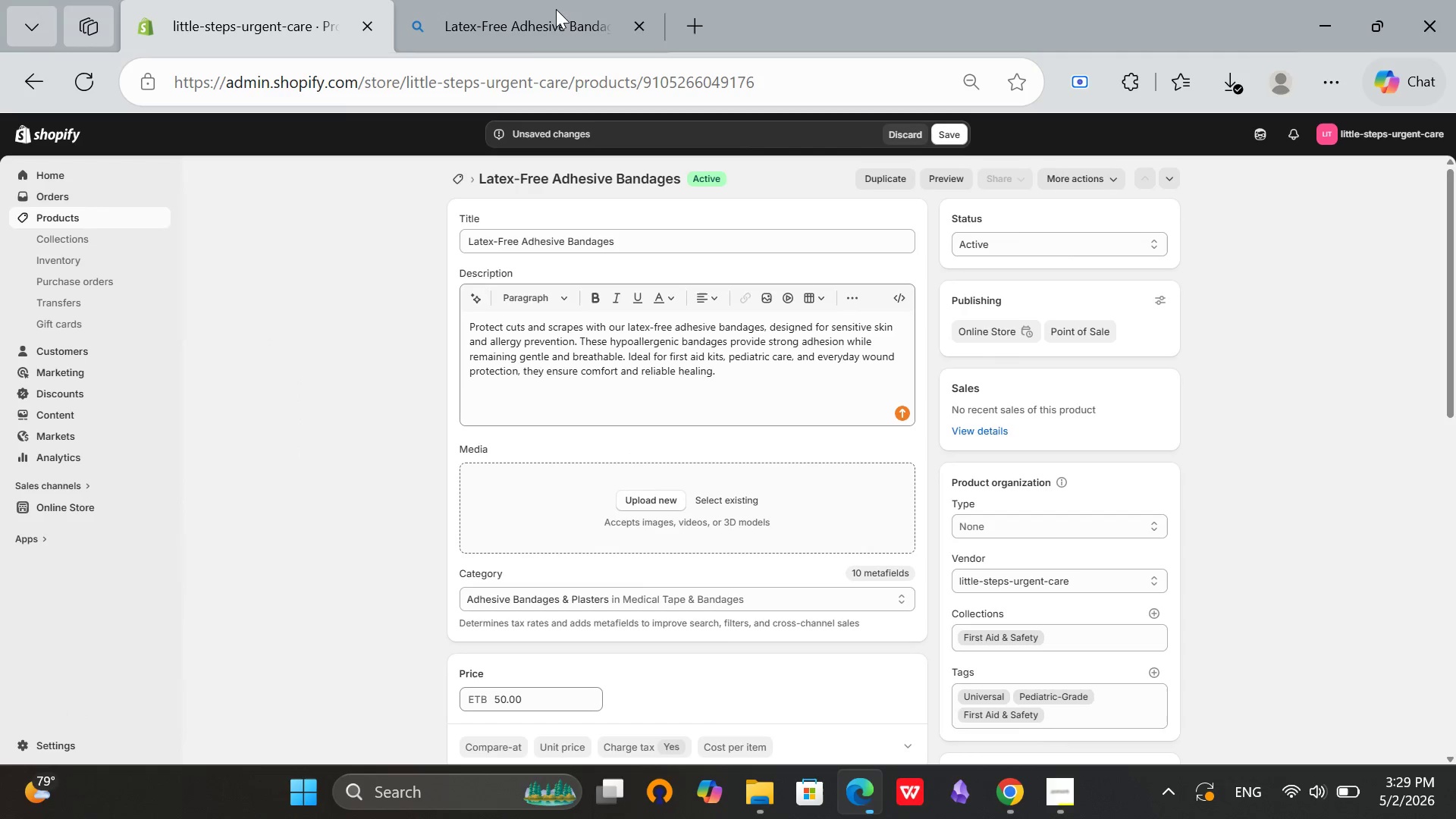 
left_click_drag(start_coordinate=[557, 5], to_coordinate=[436, 0])
 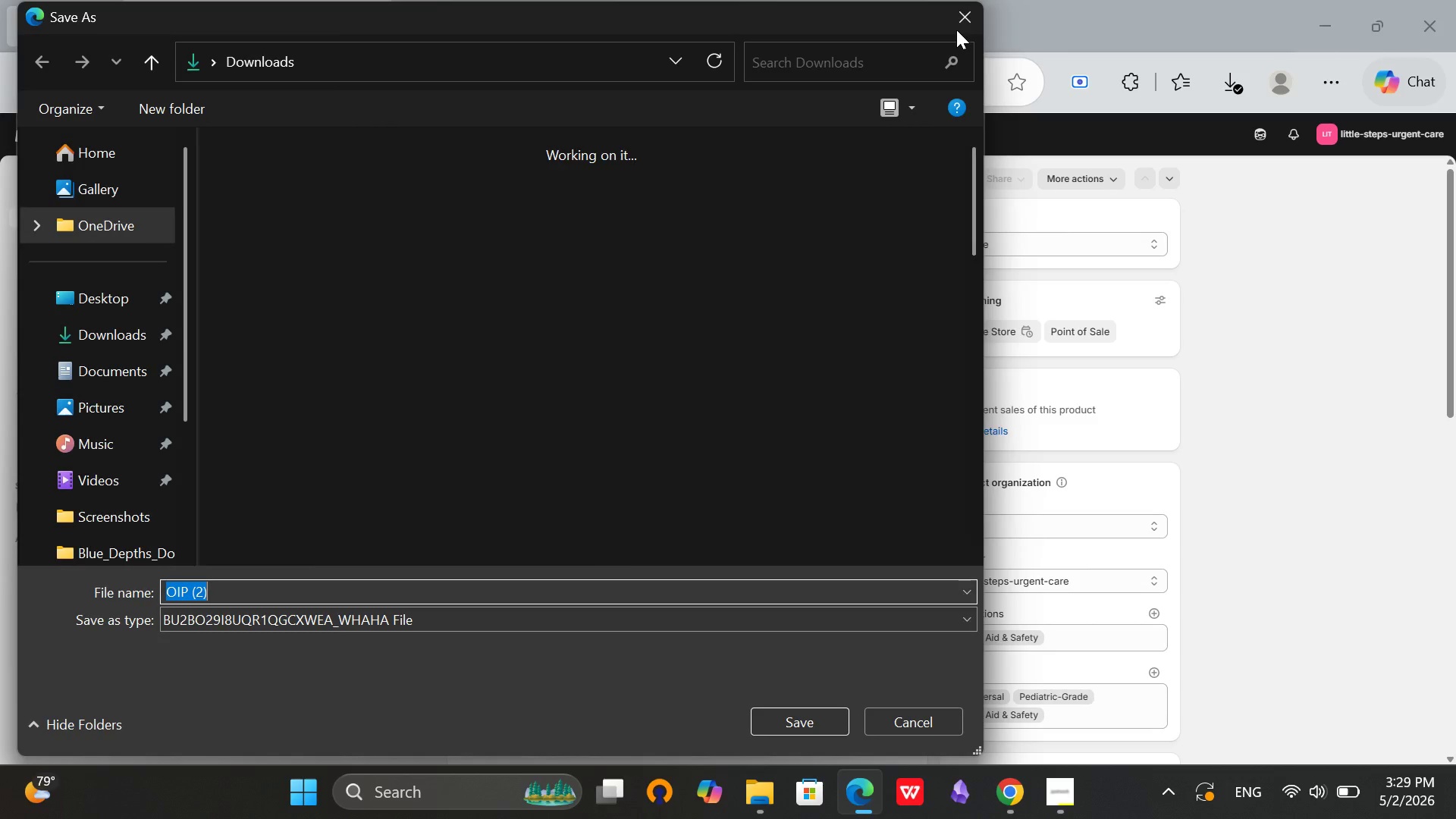 
left_click([958, 18])
 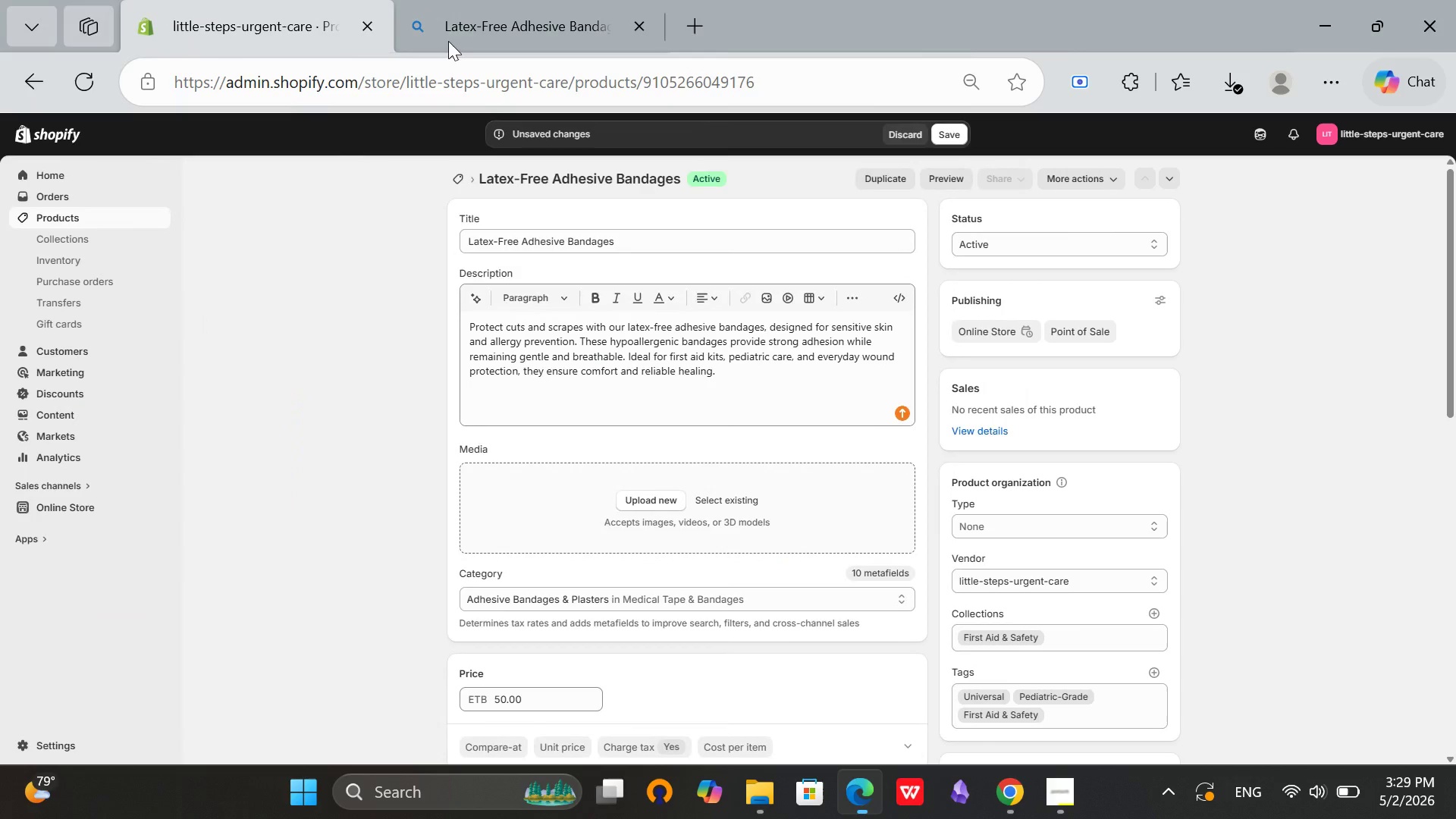 
double_click([453, 0])
 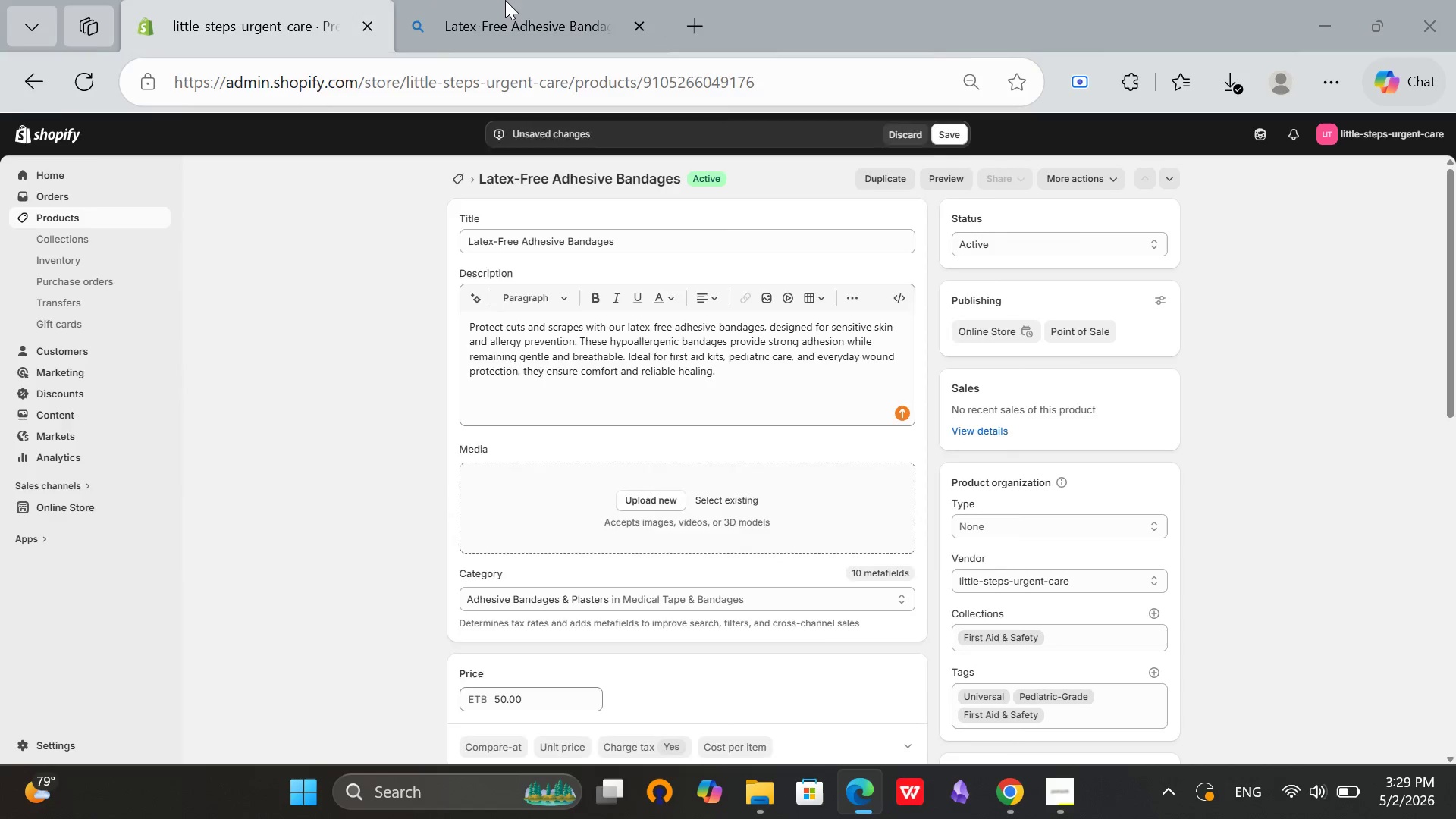 
left_click([505, 0])
 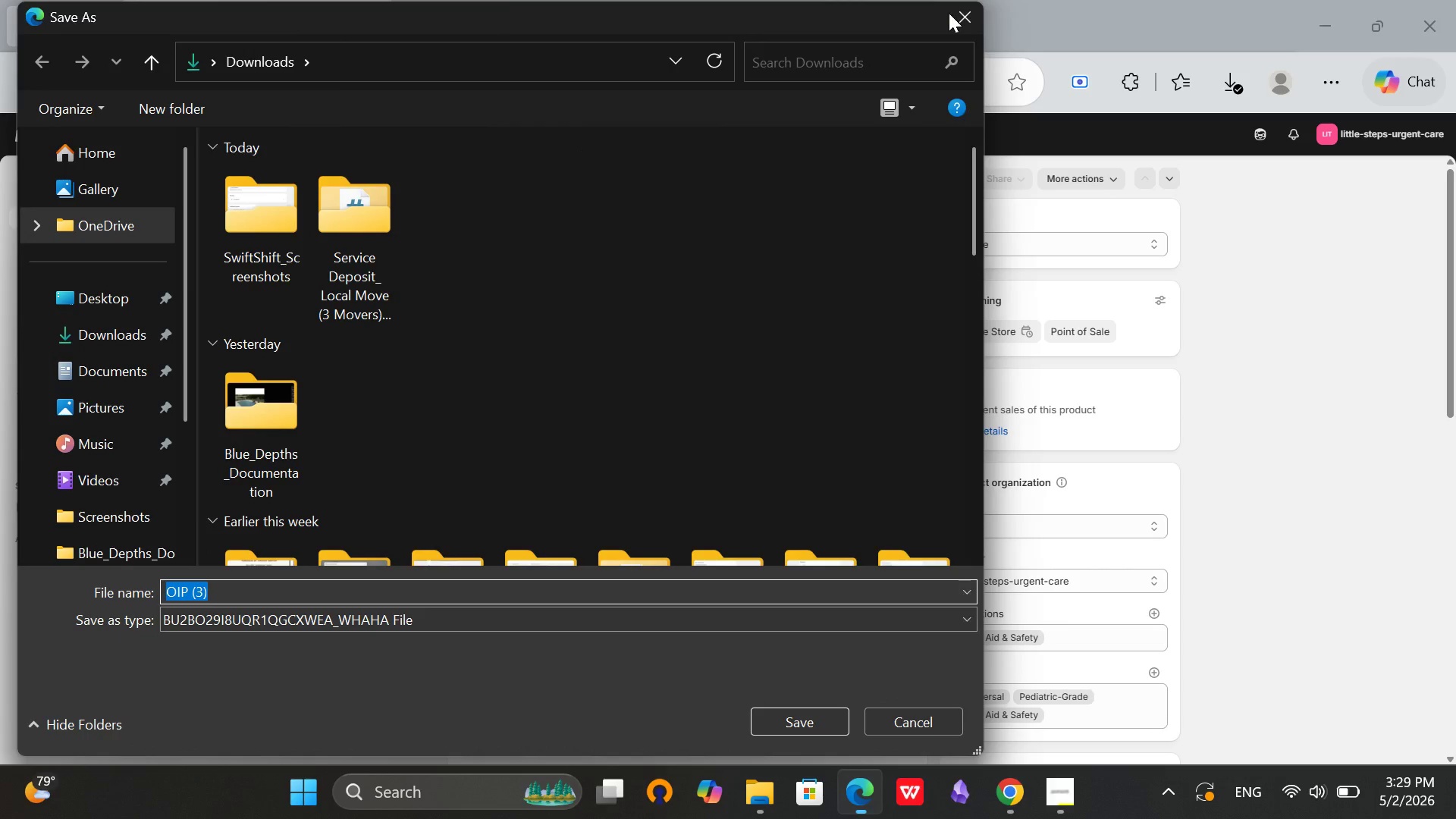 
left_click([971, 23])
 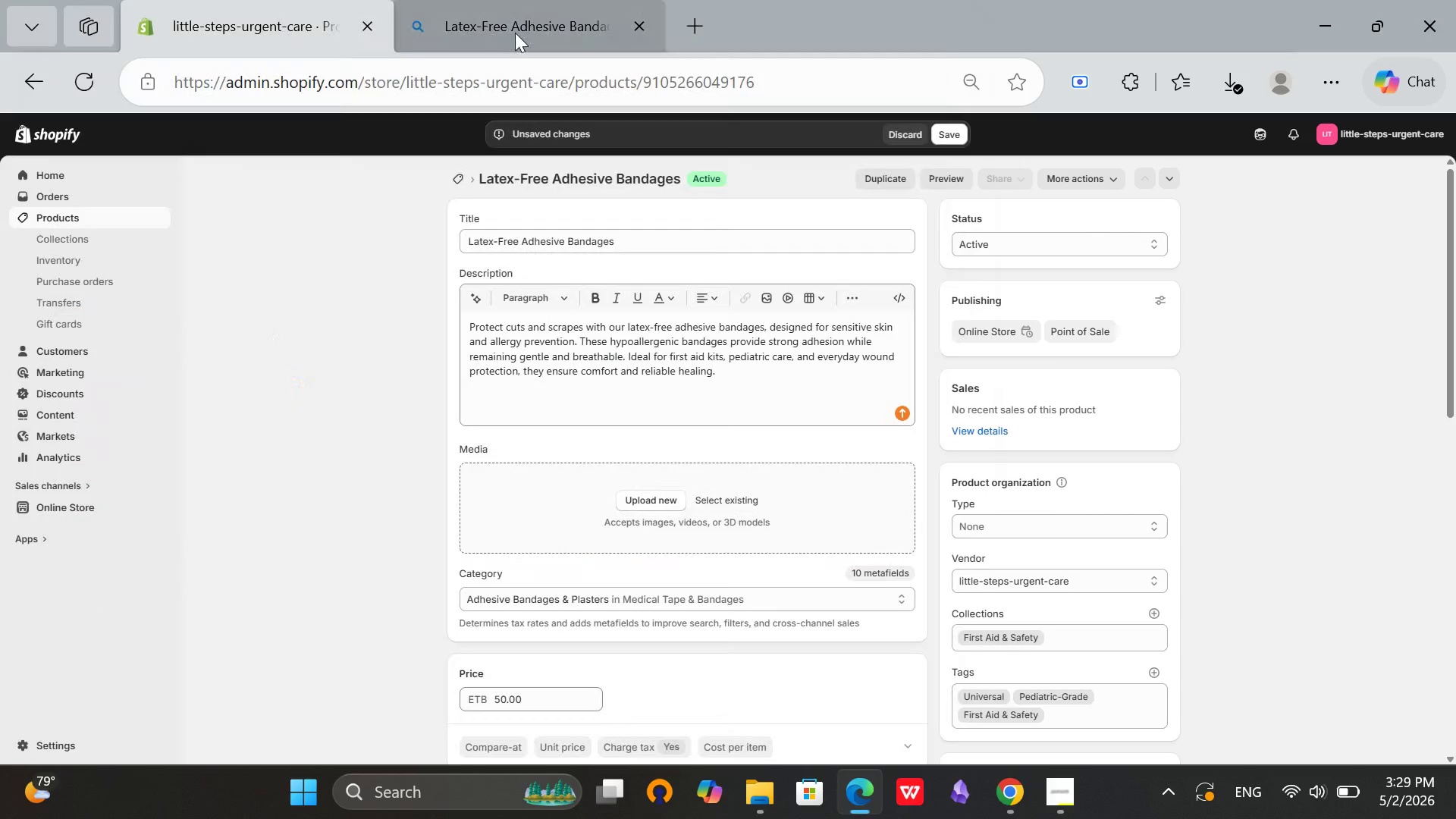 
left_click([515, 33])
 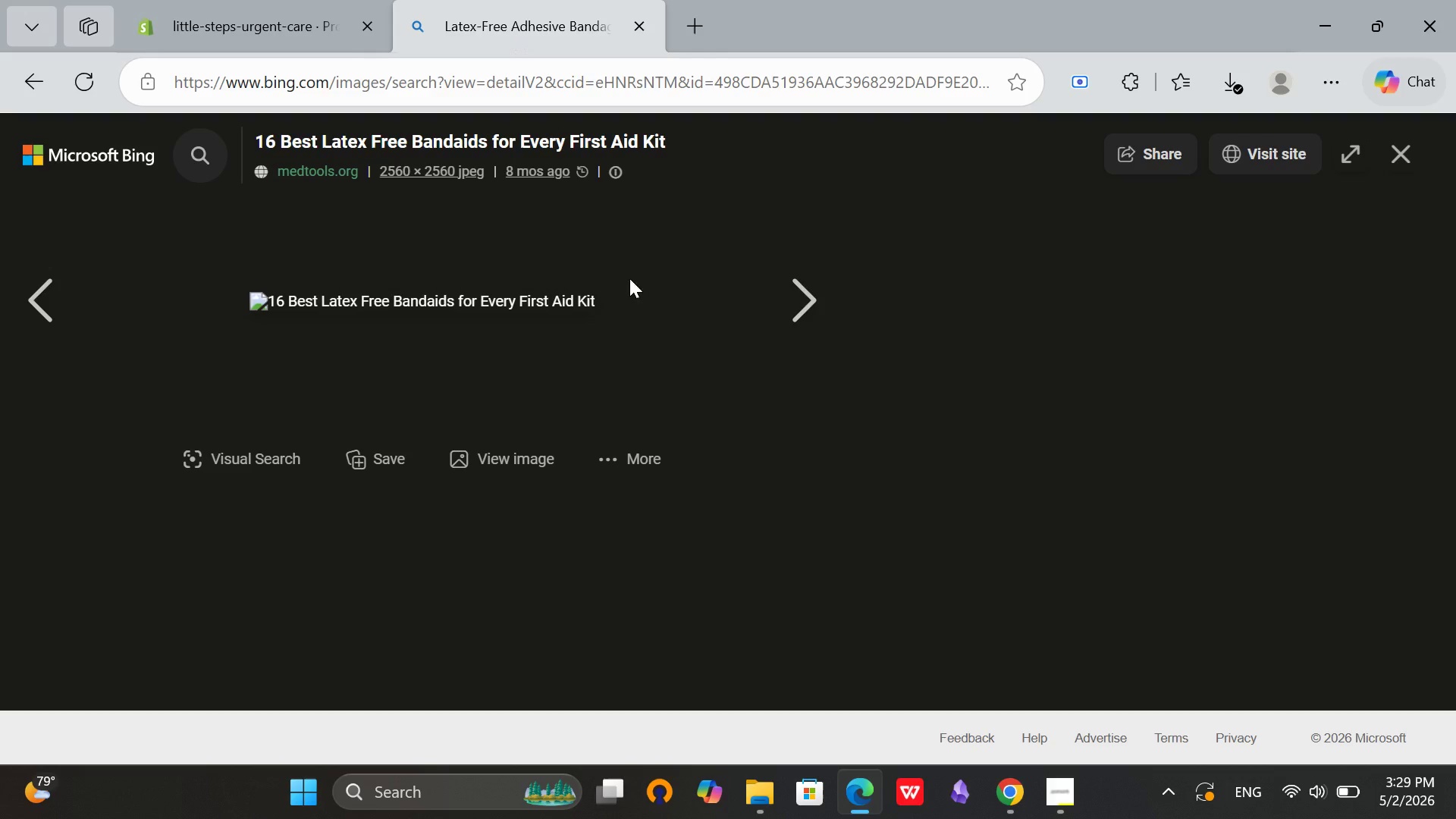 
scroll: coordinate [629, 278], scroll_direction: up, amount: 1.0
 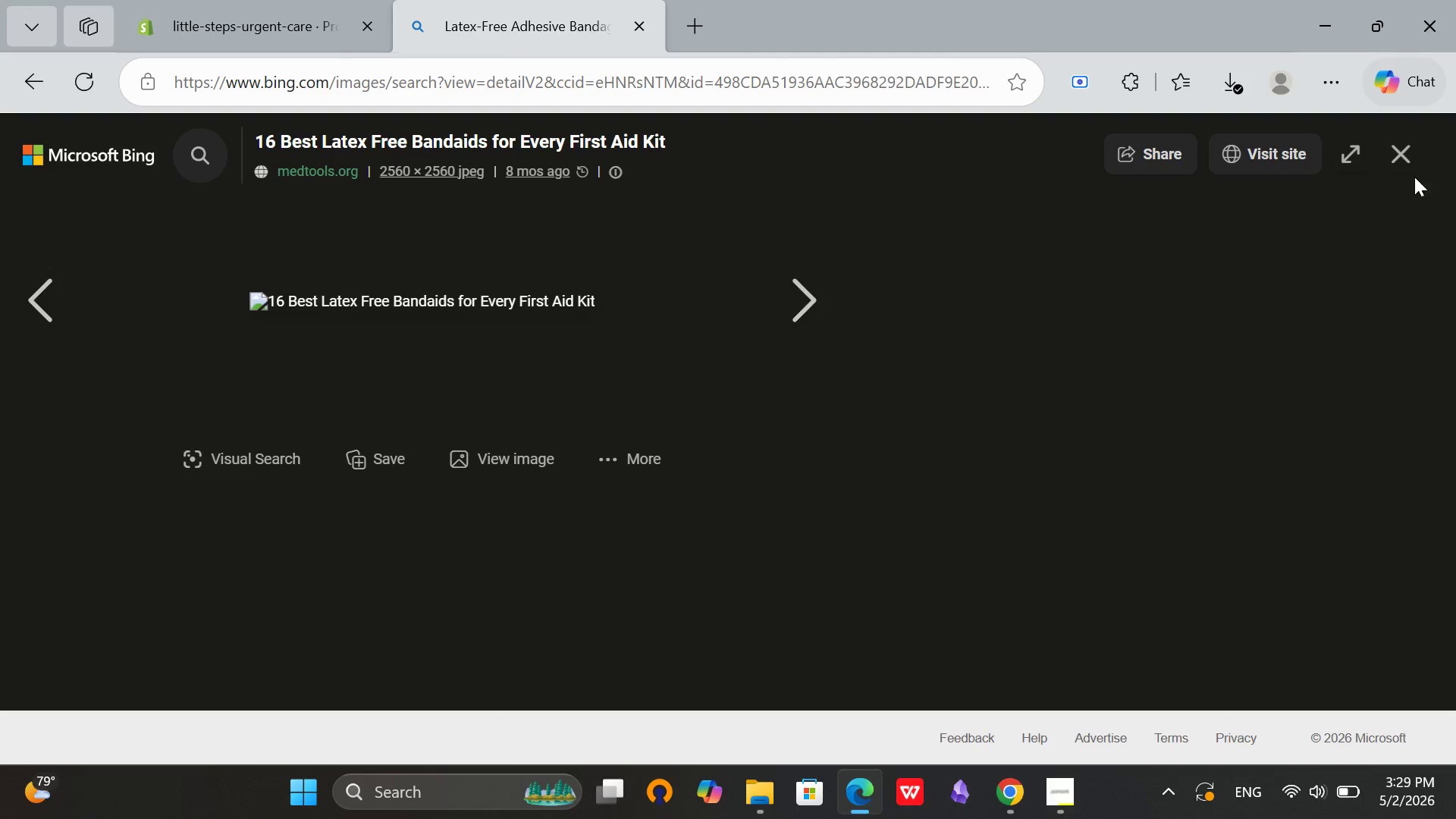 
left_click([1405, 147])
 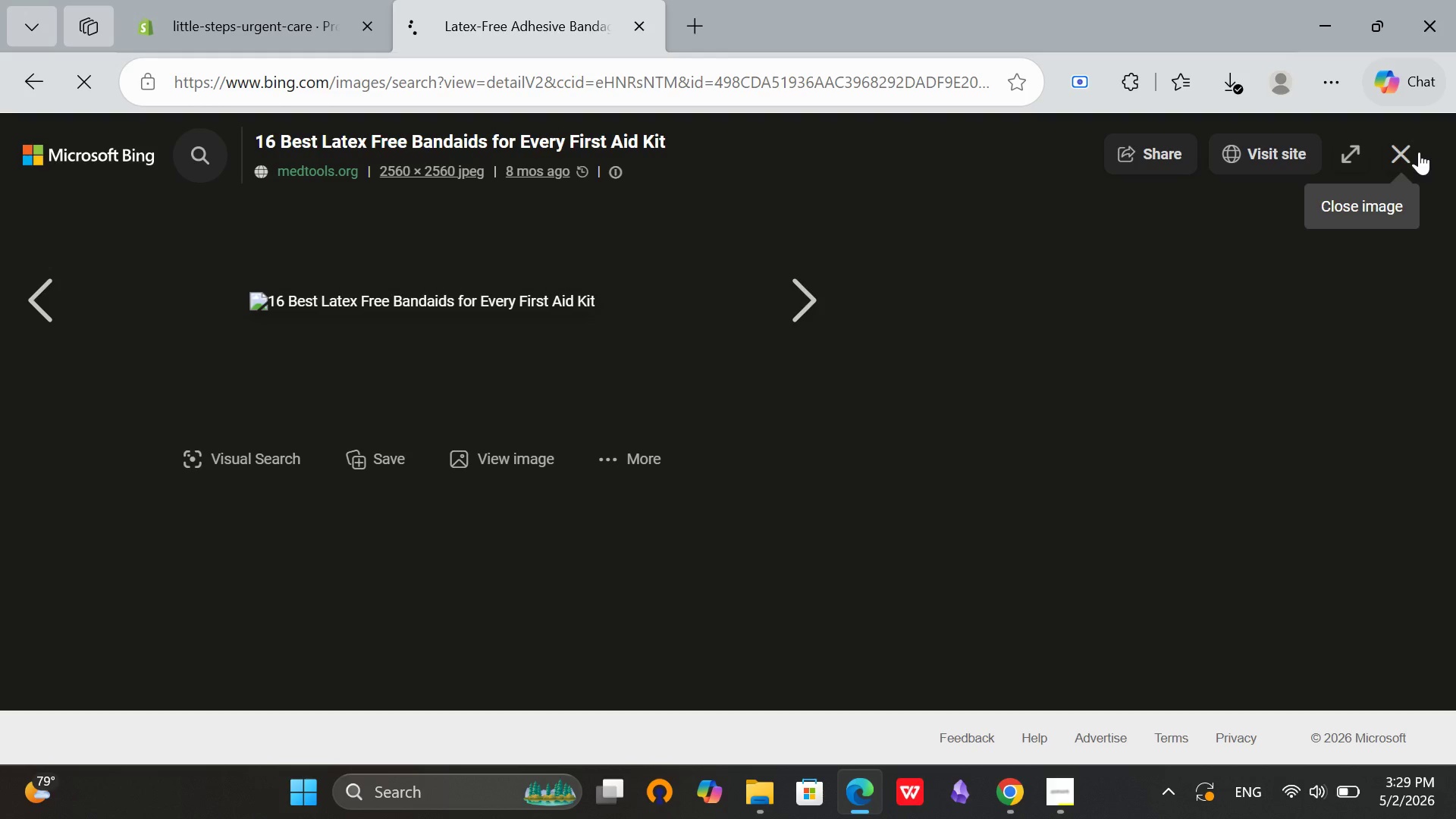 
wait(6.33)
 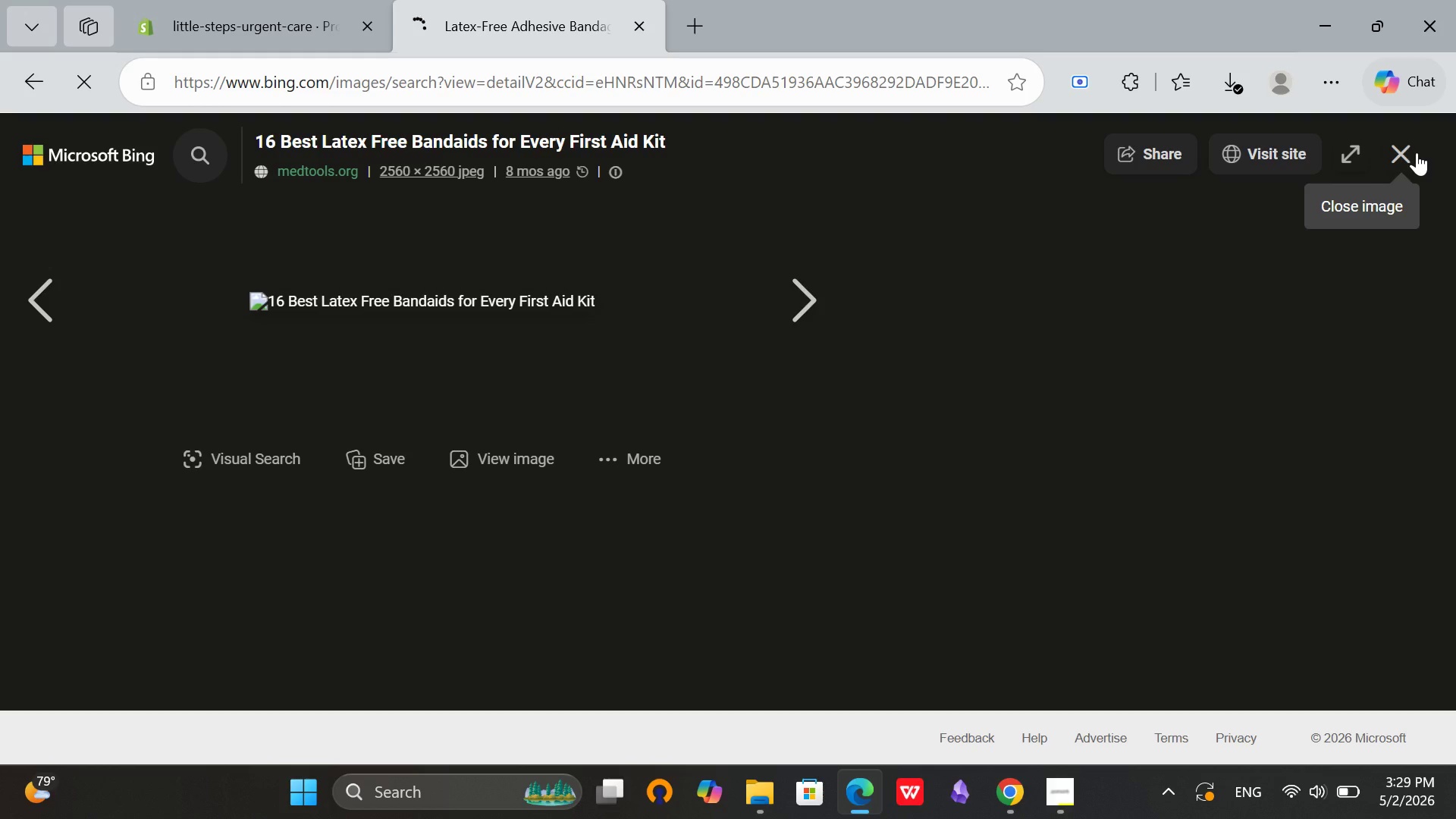 
left_click([1064, 795])